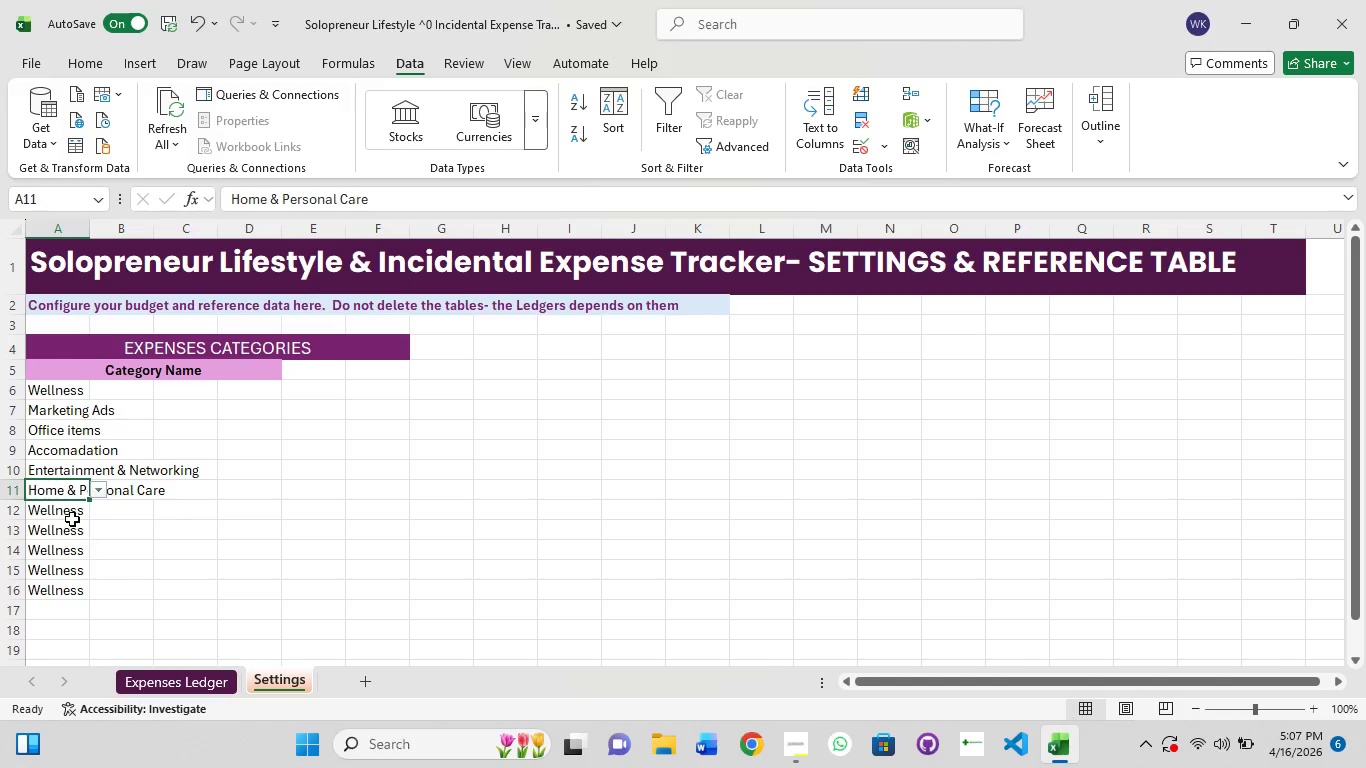 
left_click([73, 518])
 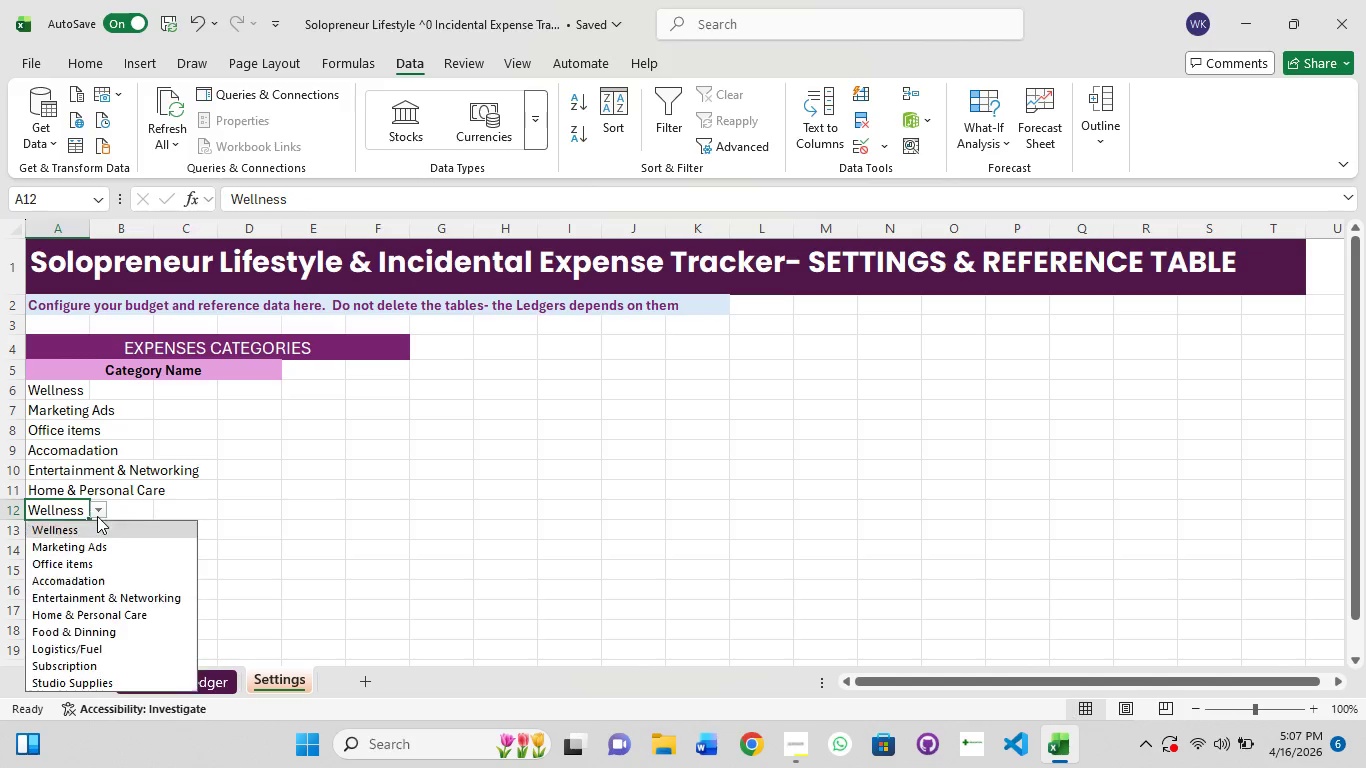 
left_click([97, 516])
 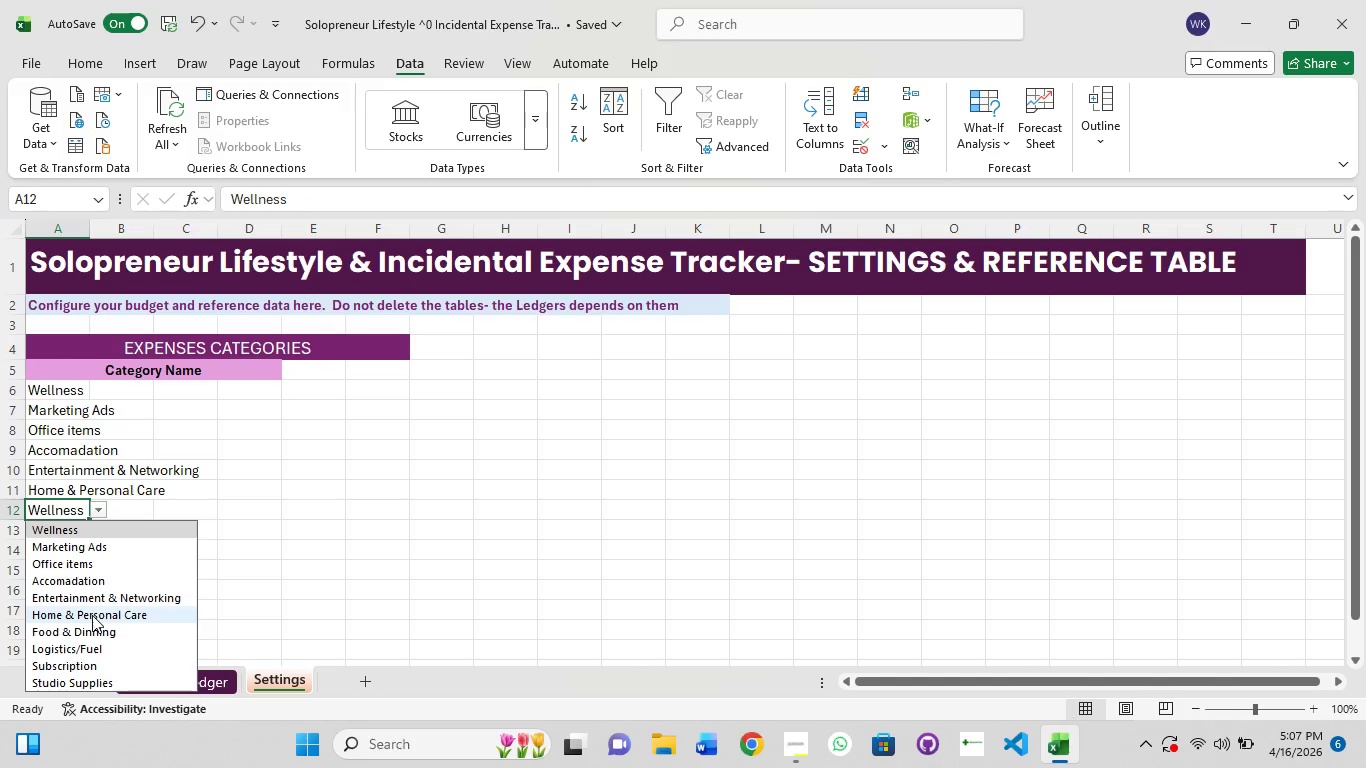 
left_click([93, 631])
 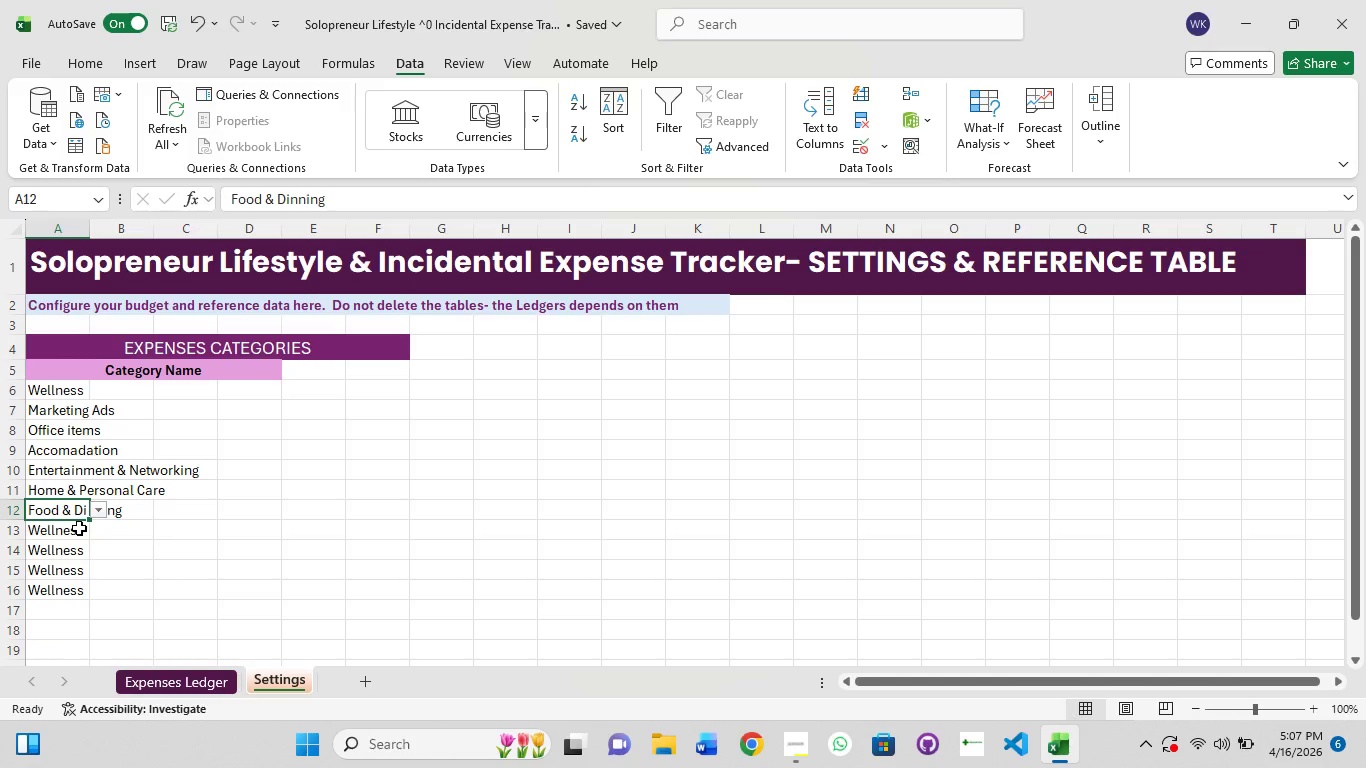 
left_click([79, 528])
 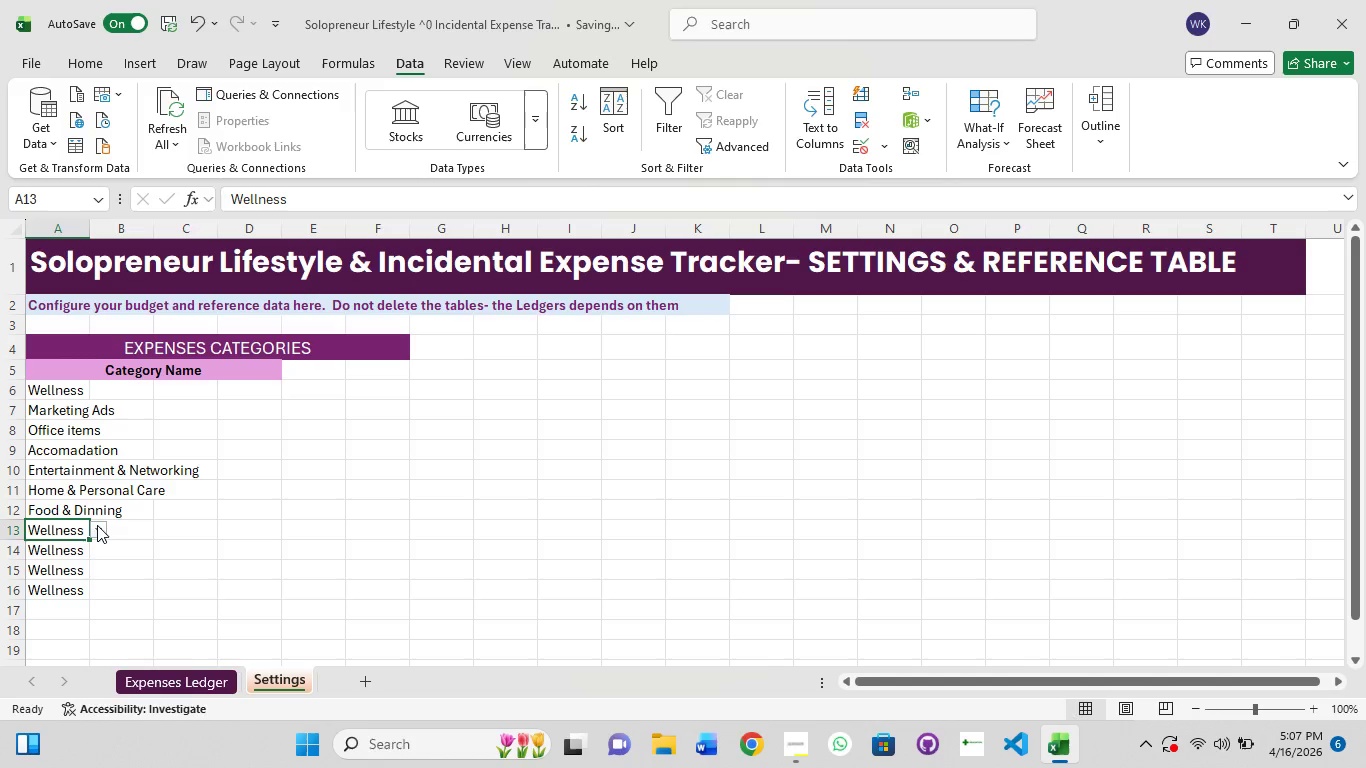 
left_click_drag(start_coordinate=[97, 525], to_coordinate=[98, 530])
 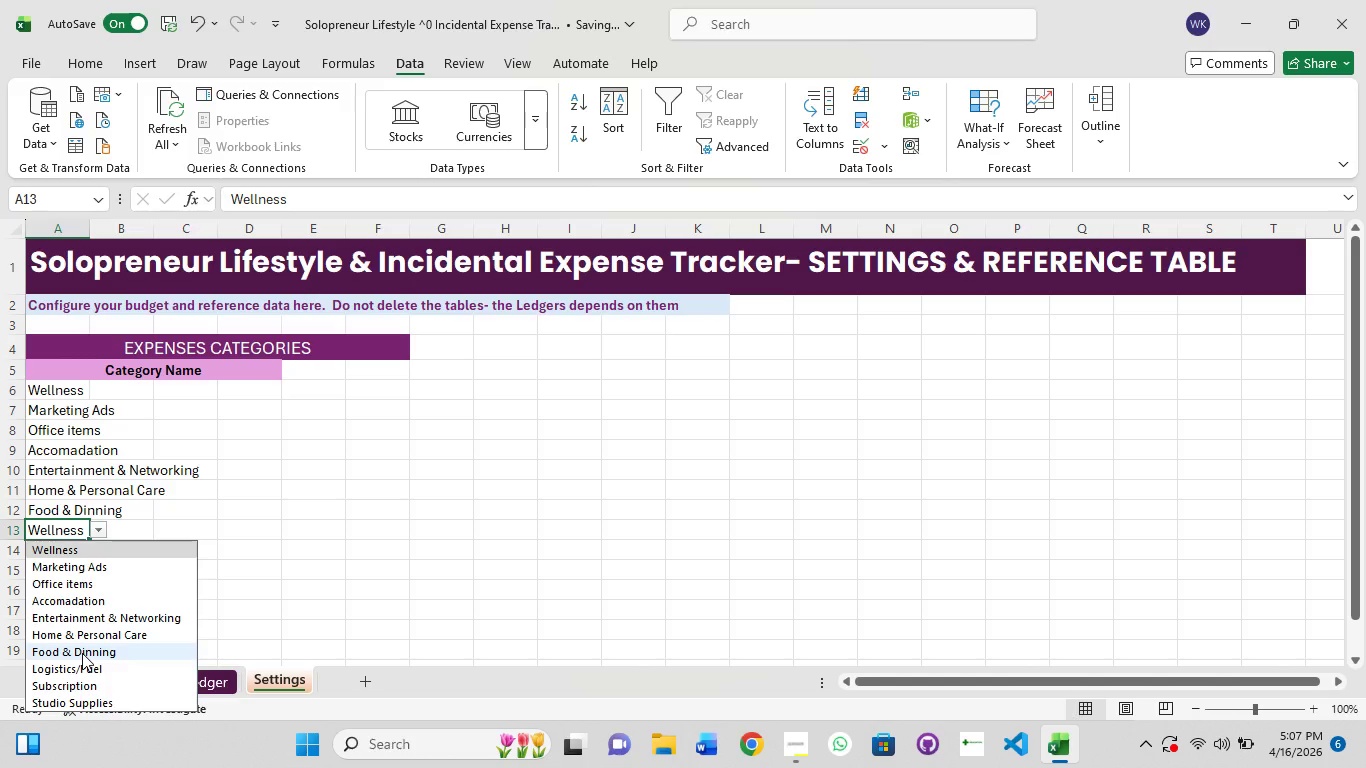 
left_click([82, 665])
 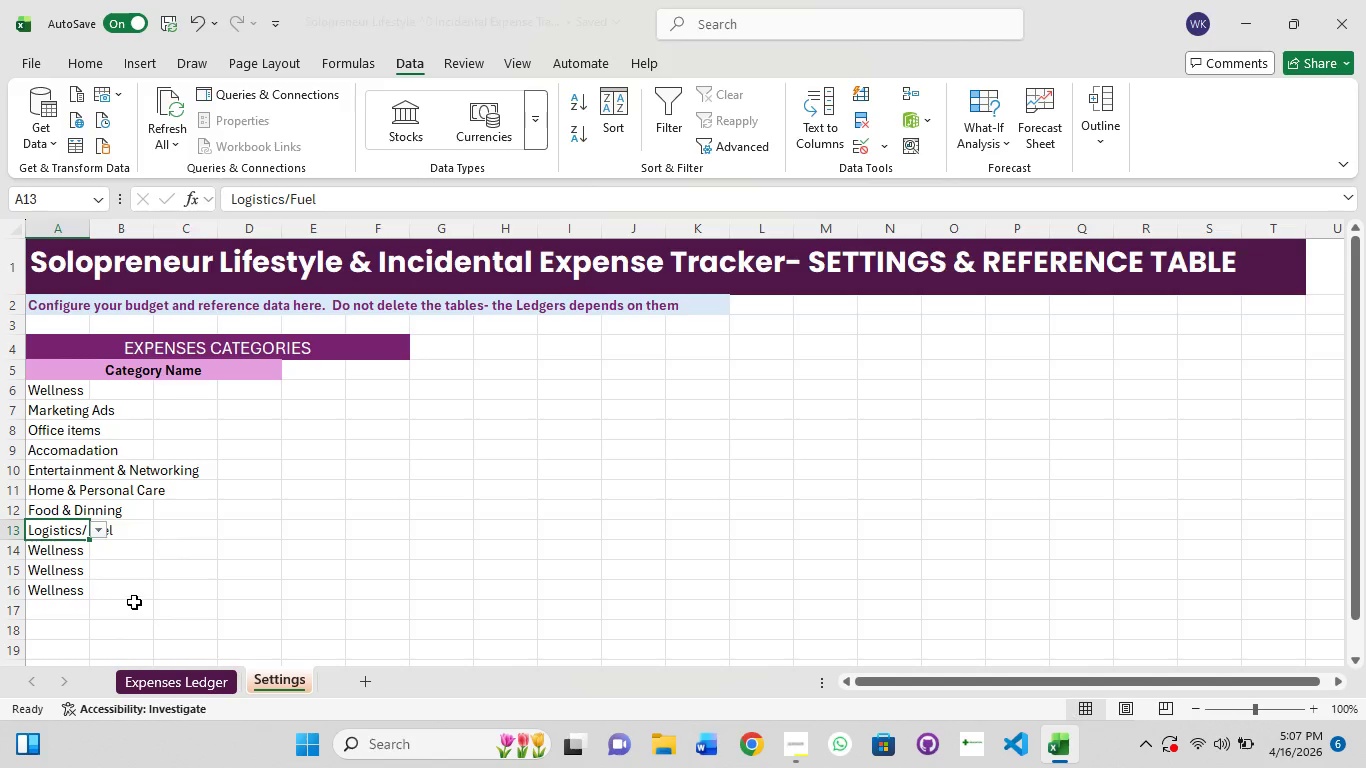 
scroll: coordinate [134, 602], scroll_direction: down, amount: 2.0
 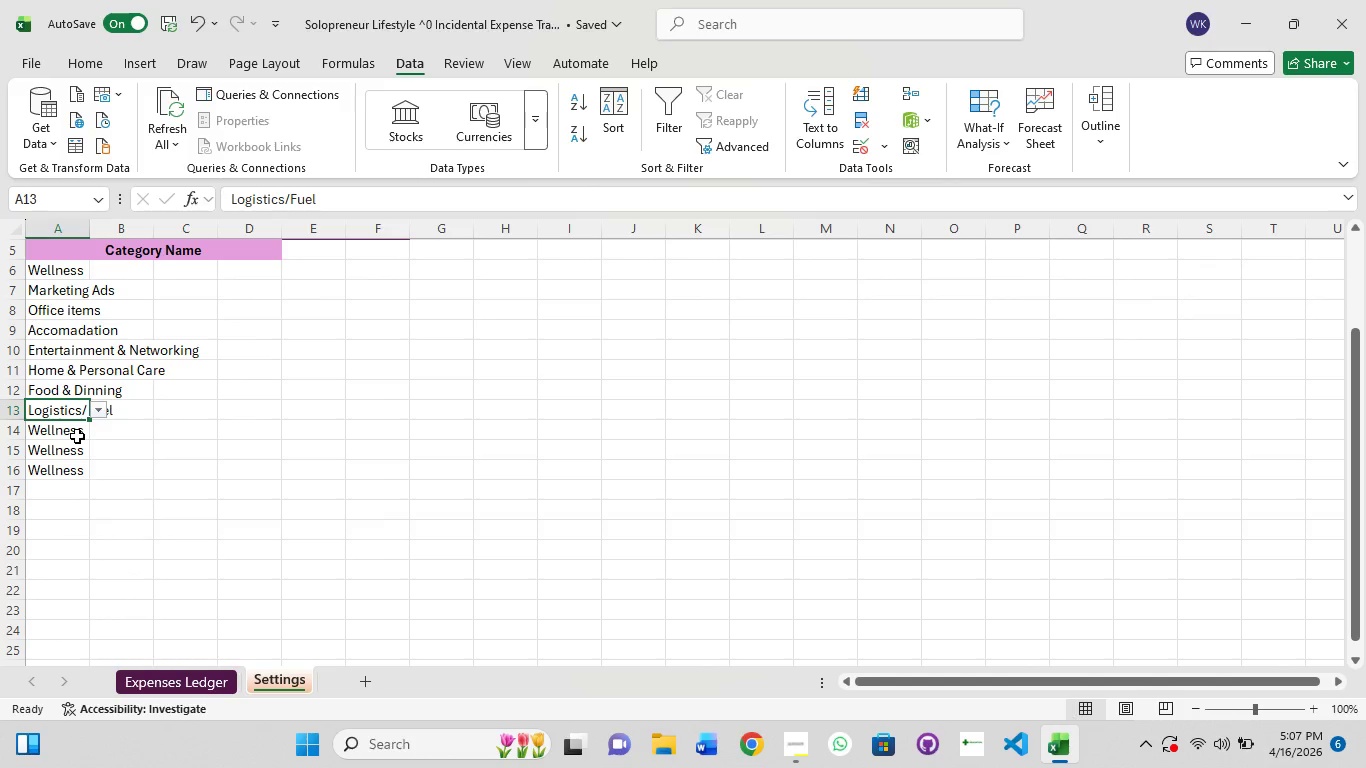 
left_click([77, 436])
 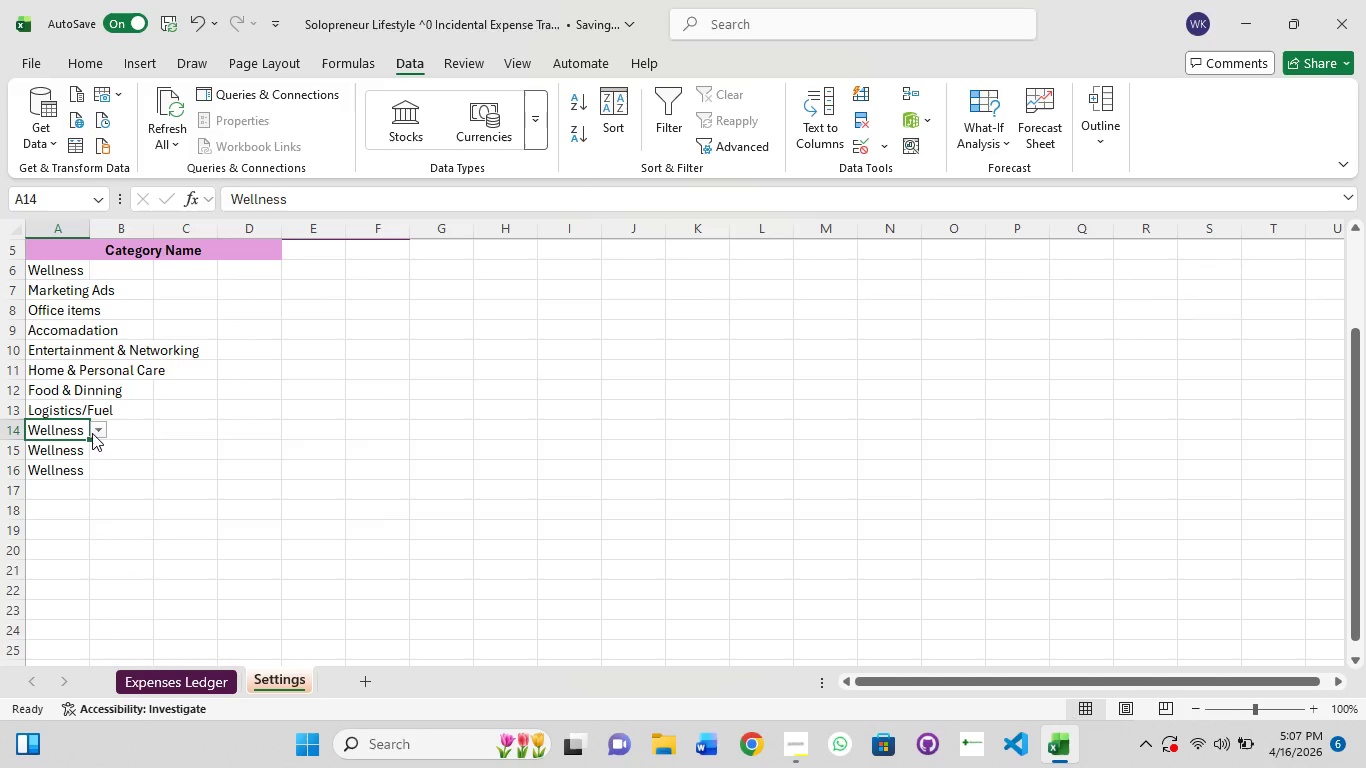 
left_click([97, 427])
 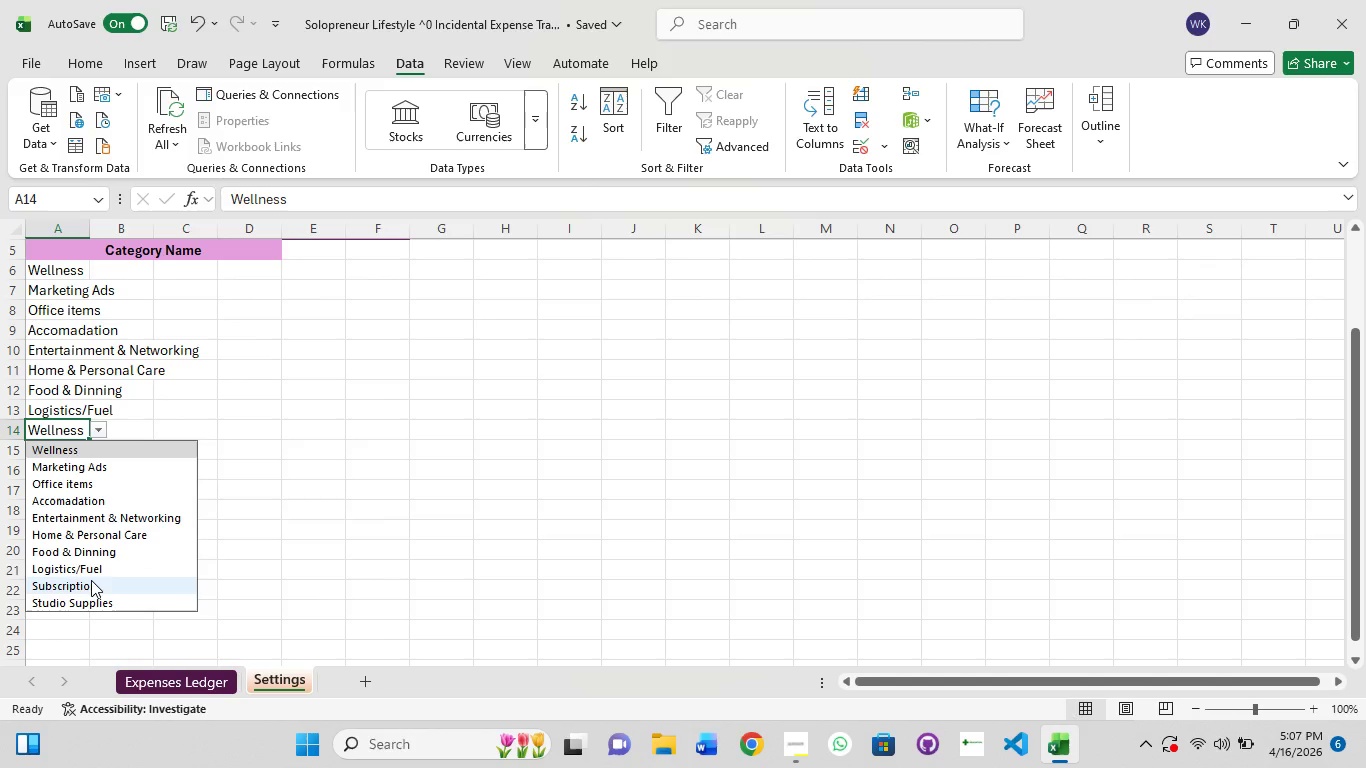 
left_click([90, 581])
 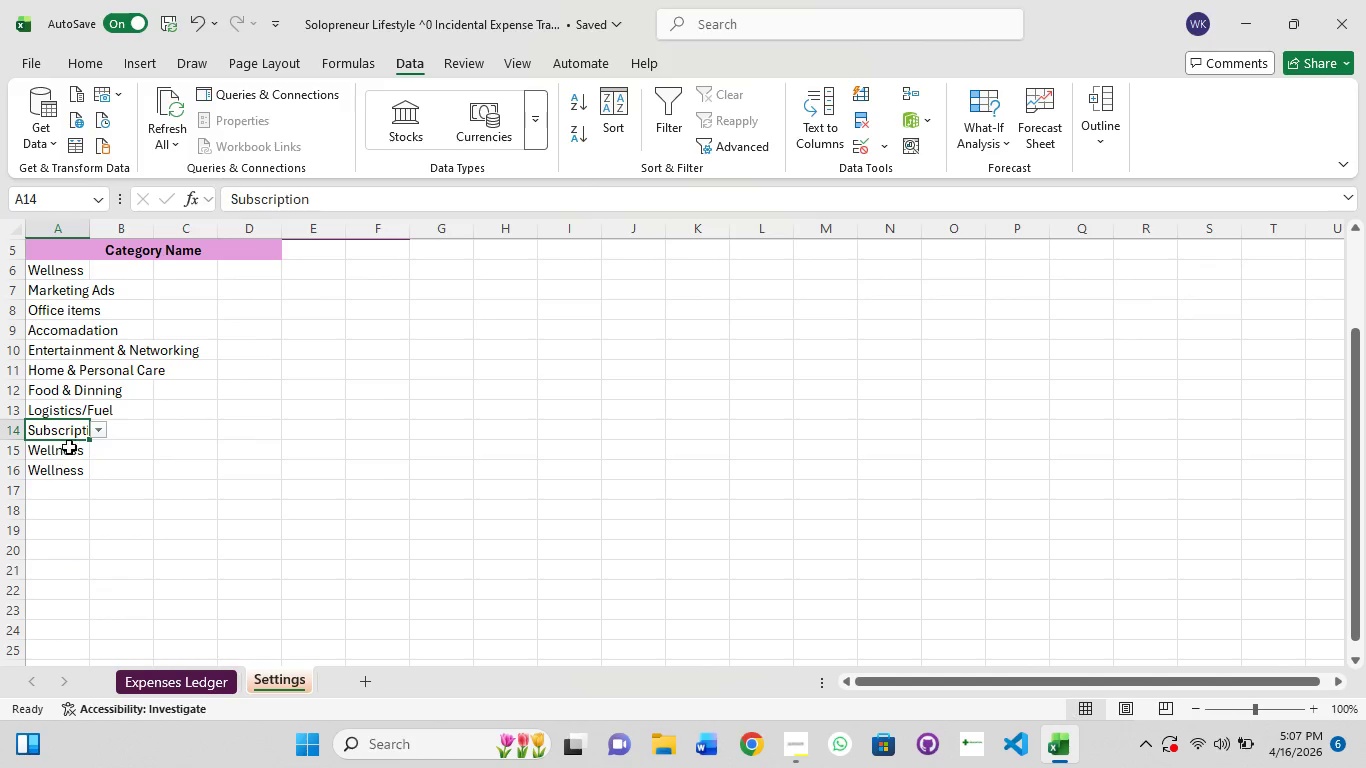 
left_click([70, 446])
 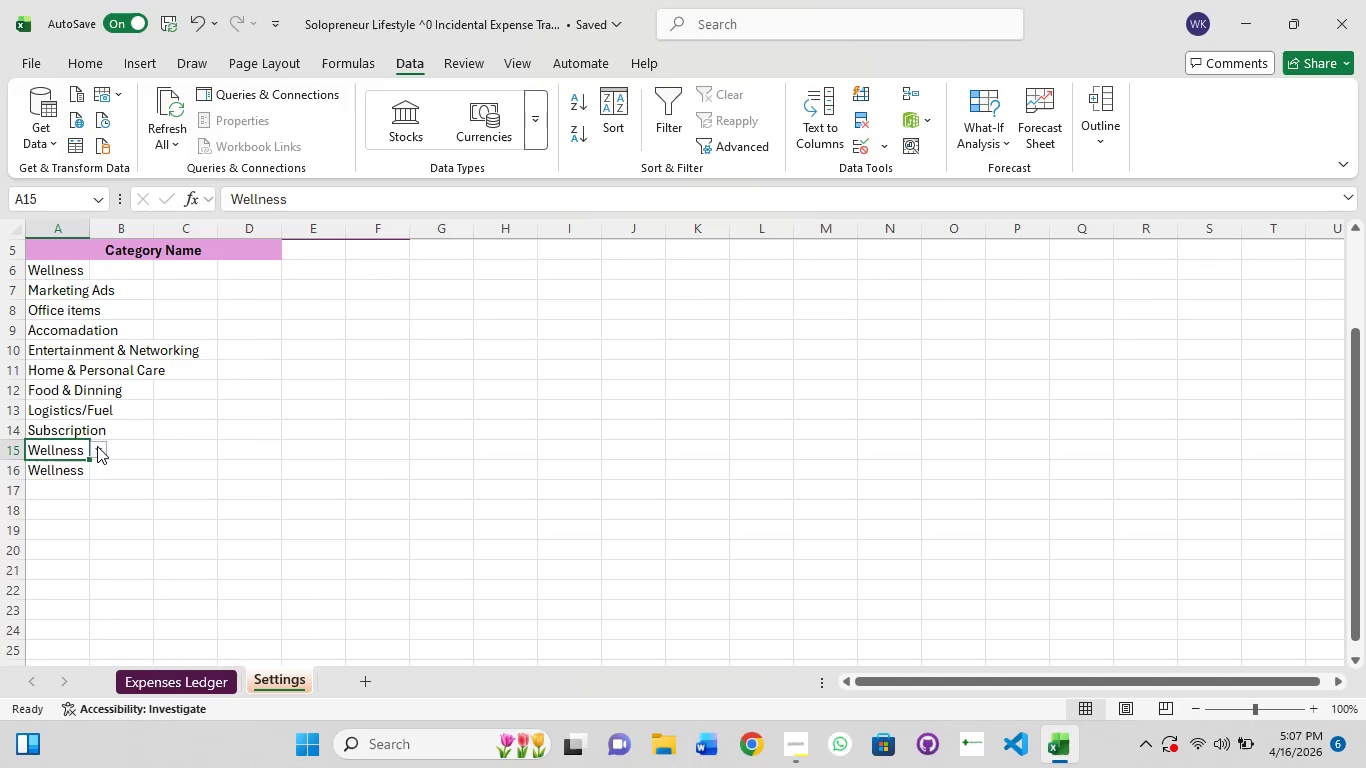 
left_click([98, 446])
 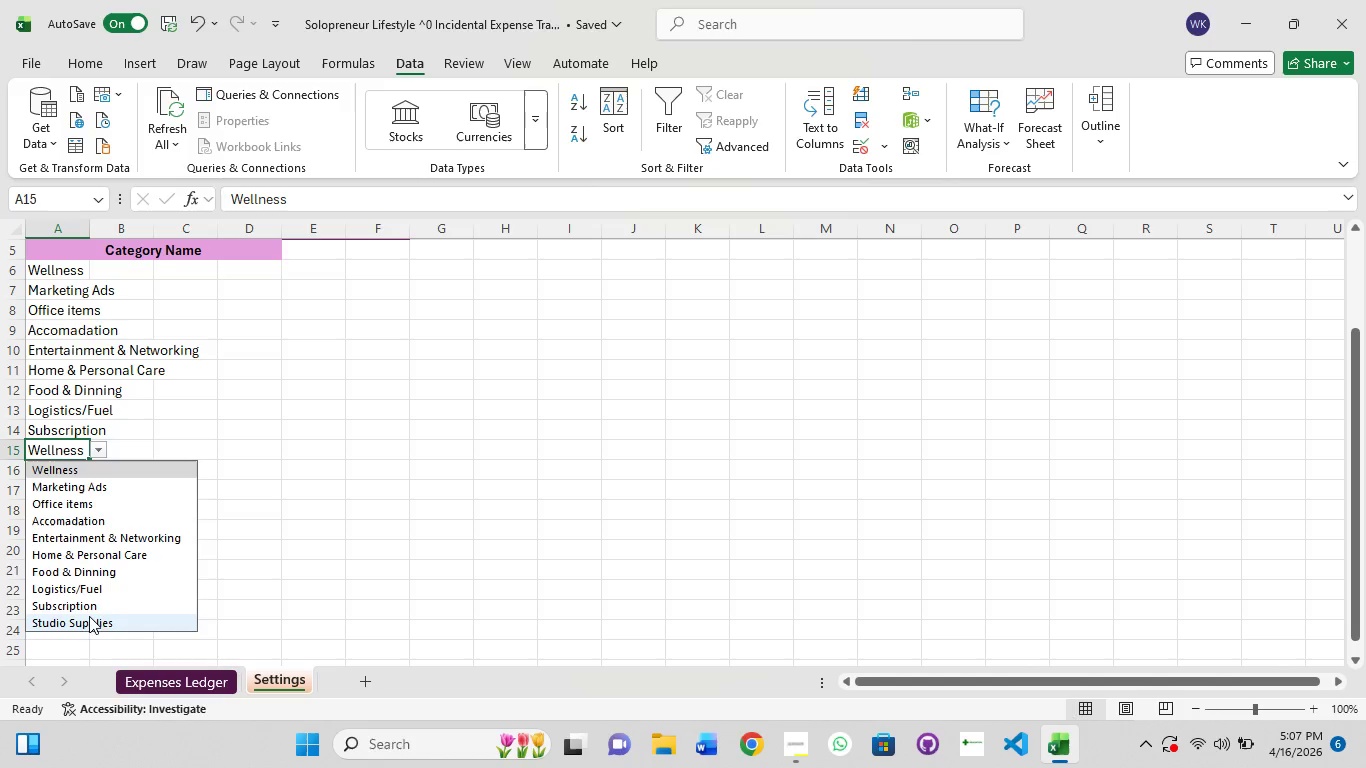 
left_click([88, 620])
 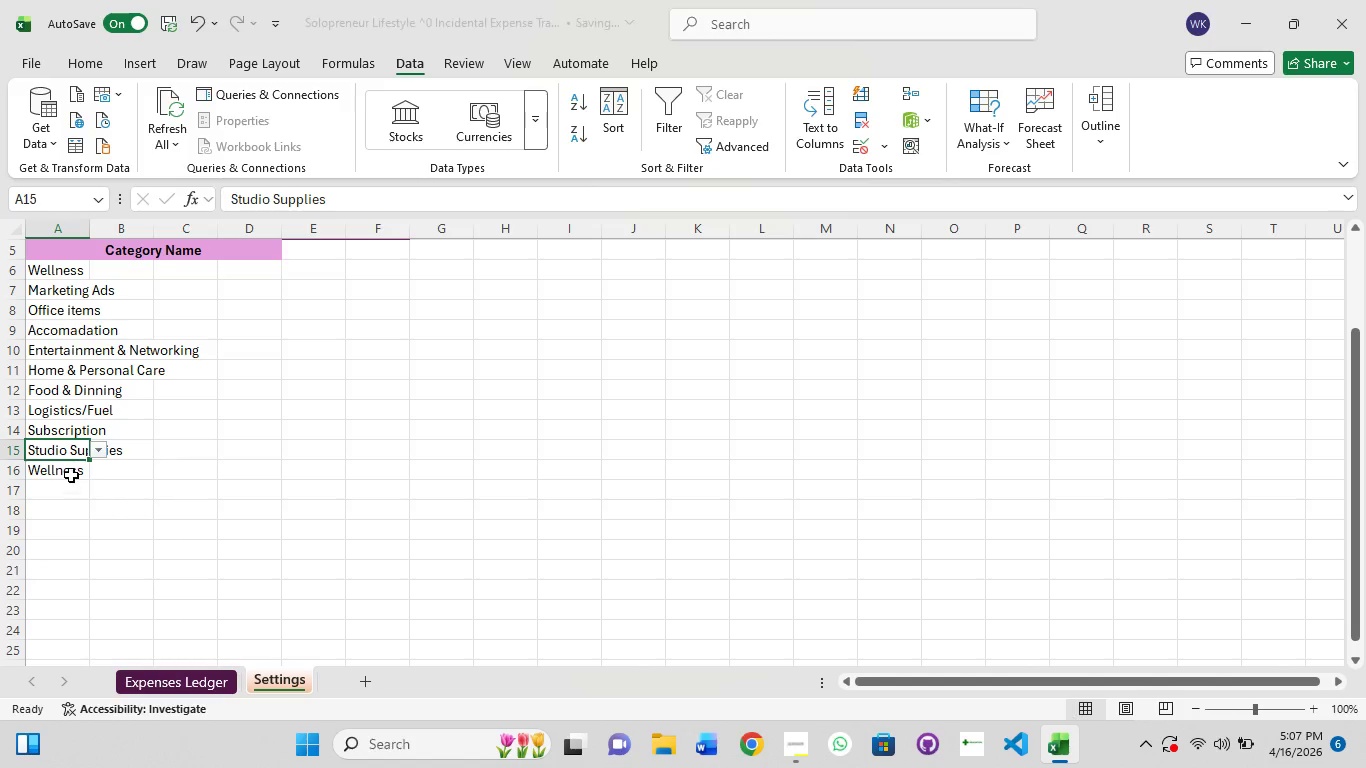 
left_click([71, 475])
 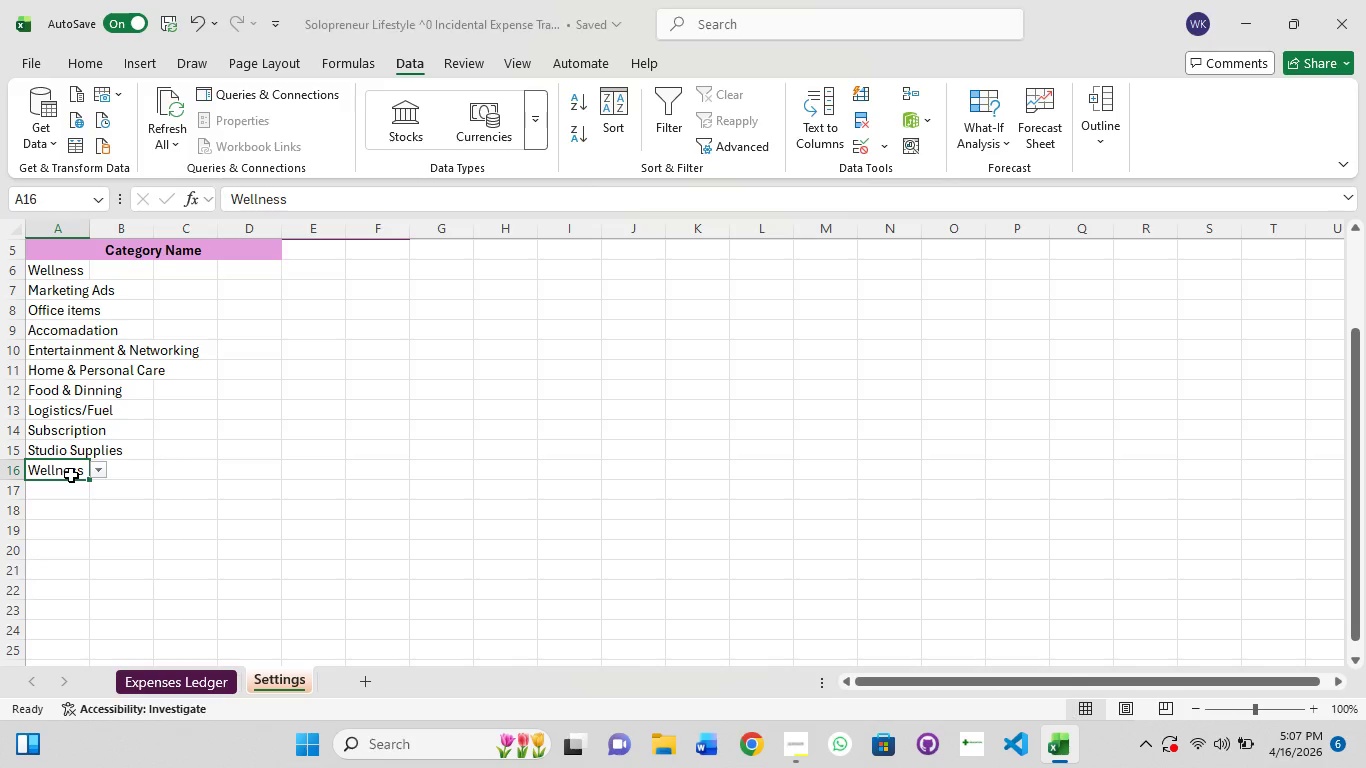 
key(Backspace)
 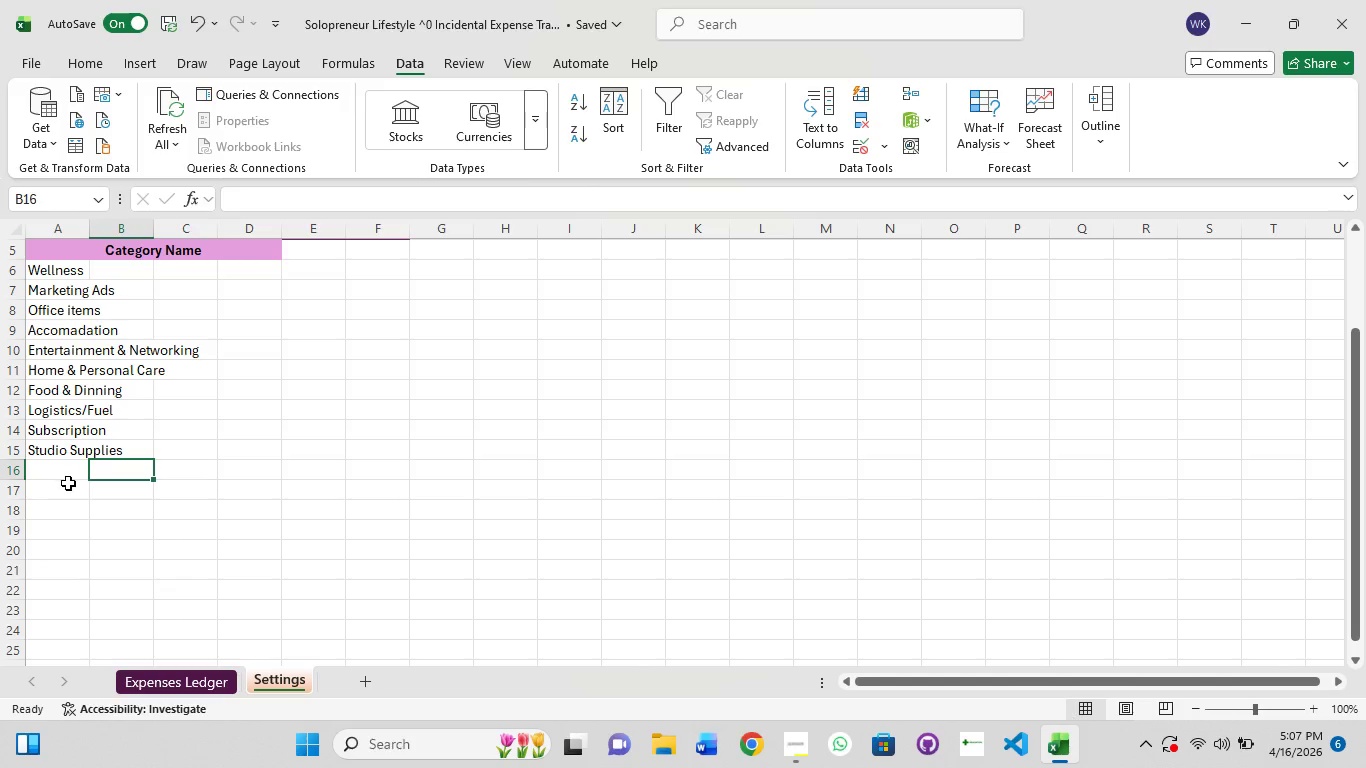 
left_click([65, 474])
 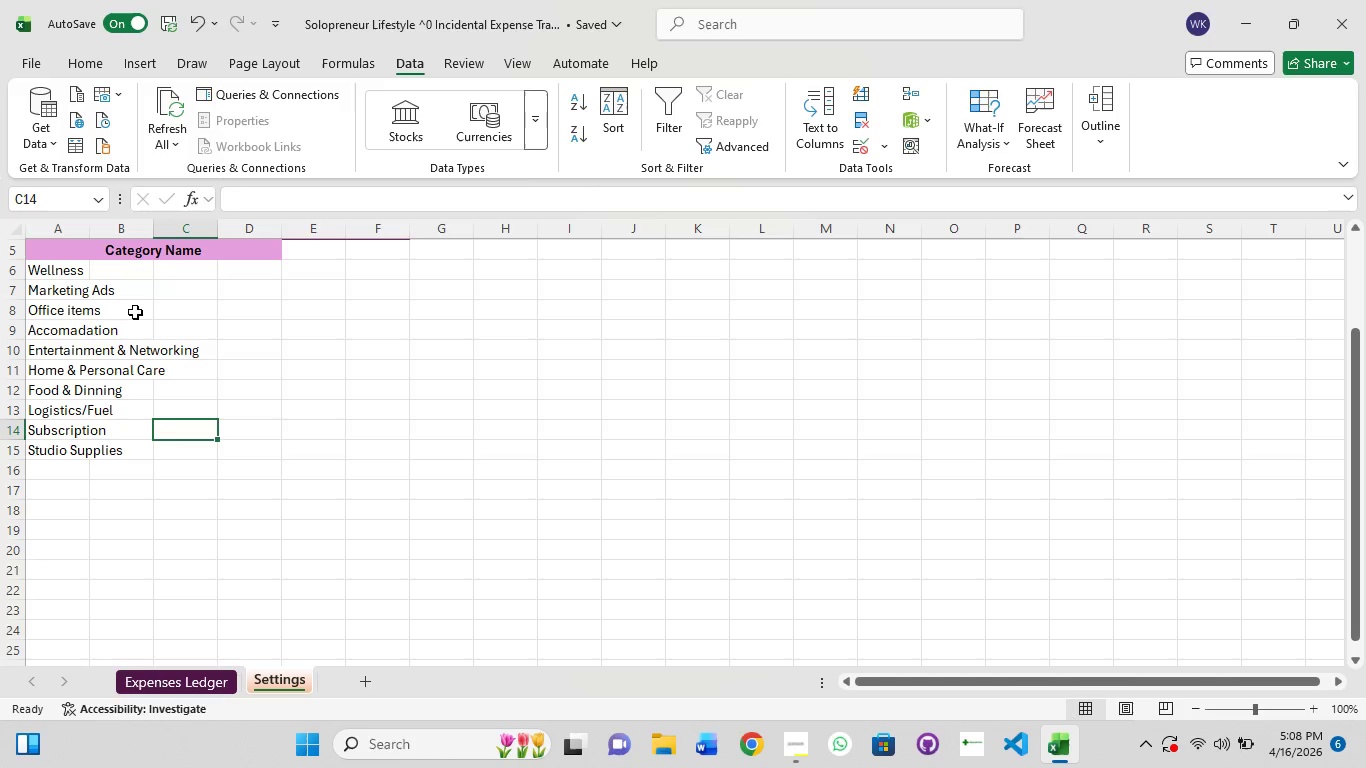 
scroll: coordinate [111, 329], scroll_direction: up, amount: 3.0
 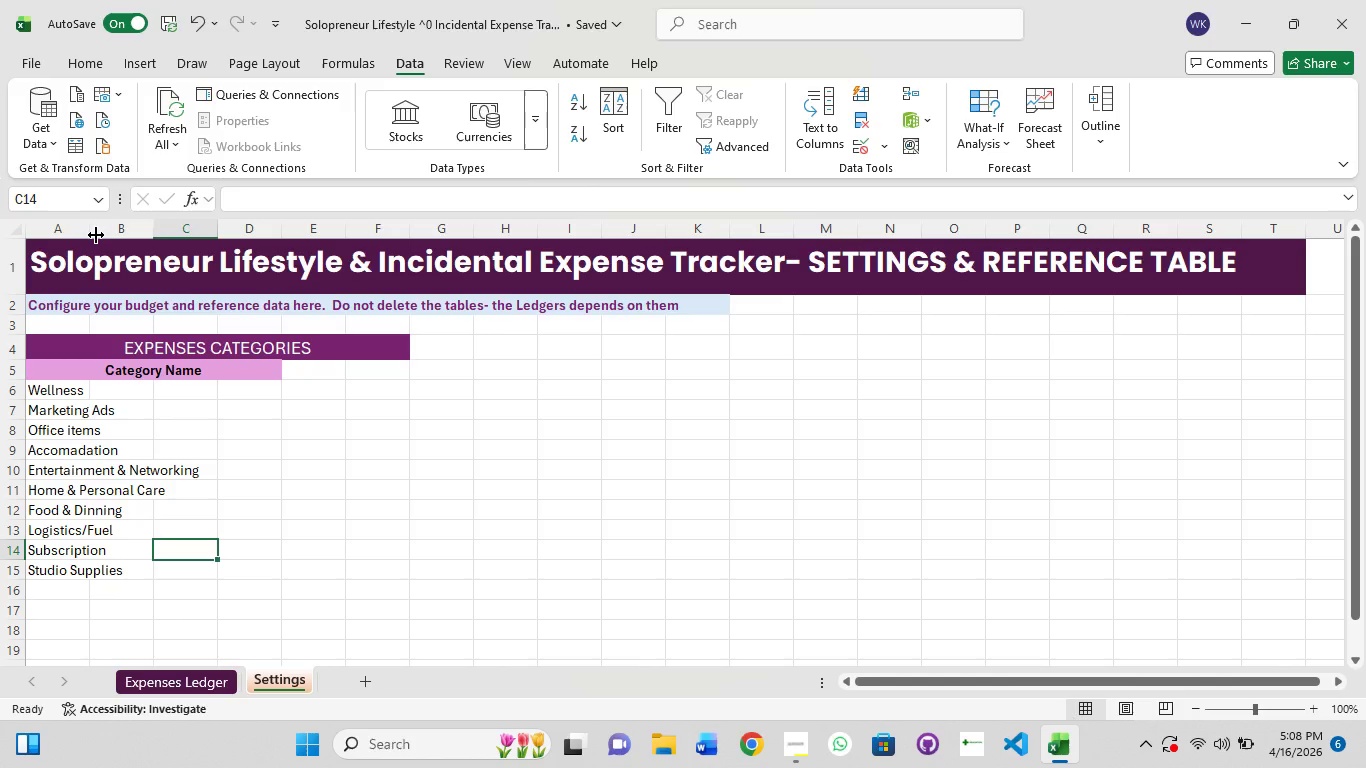 
double_click([95, 234])
 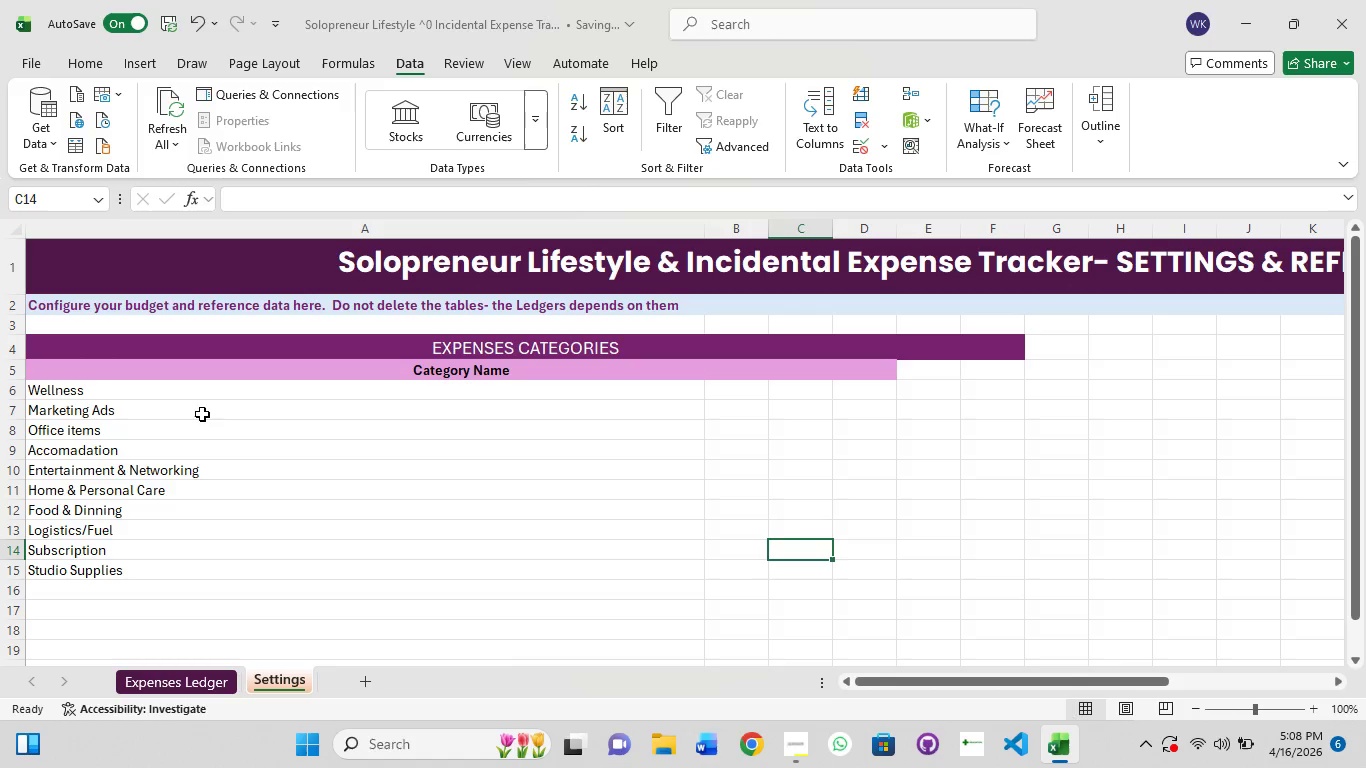 
key(Control+Z)
 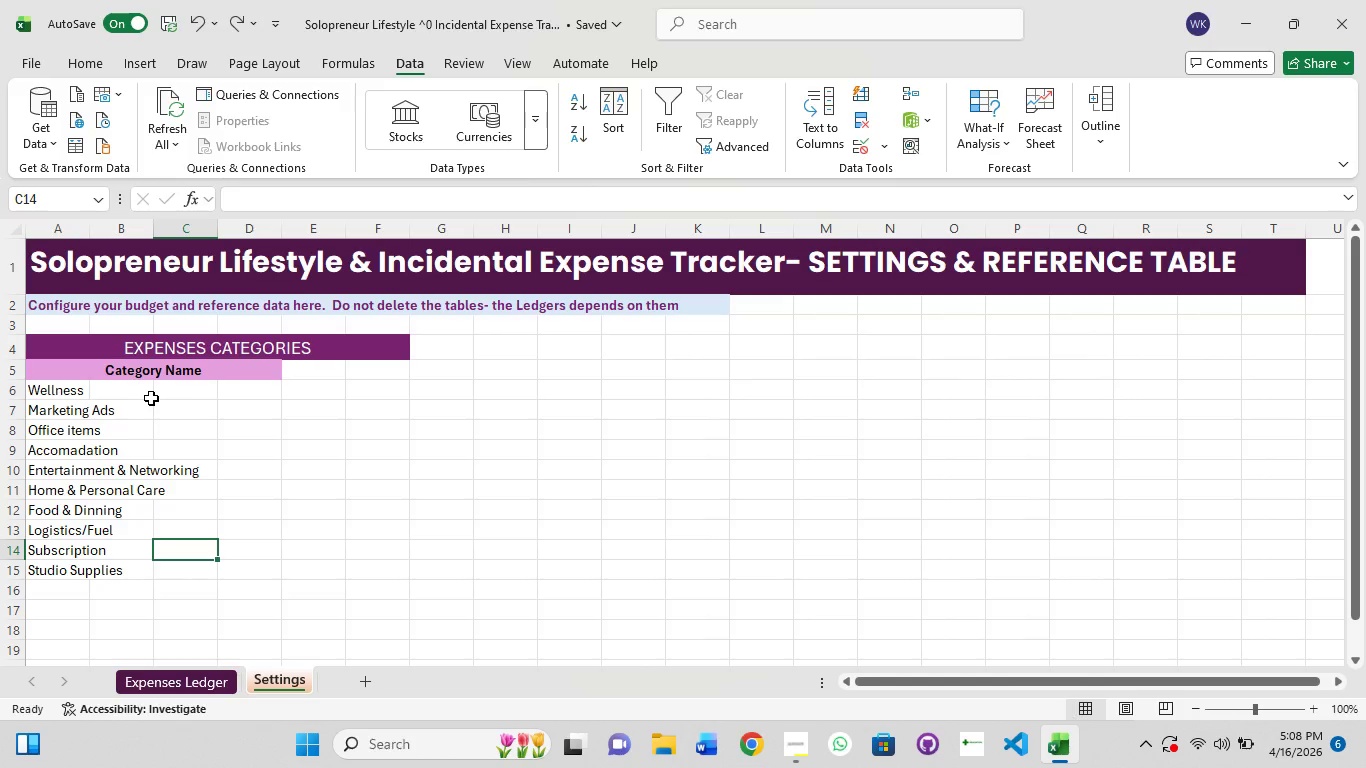 
left_click([144, 388])
 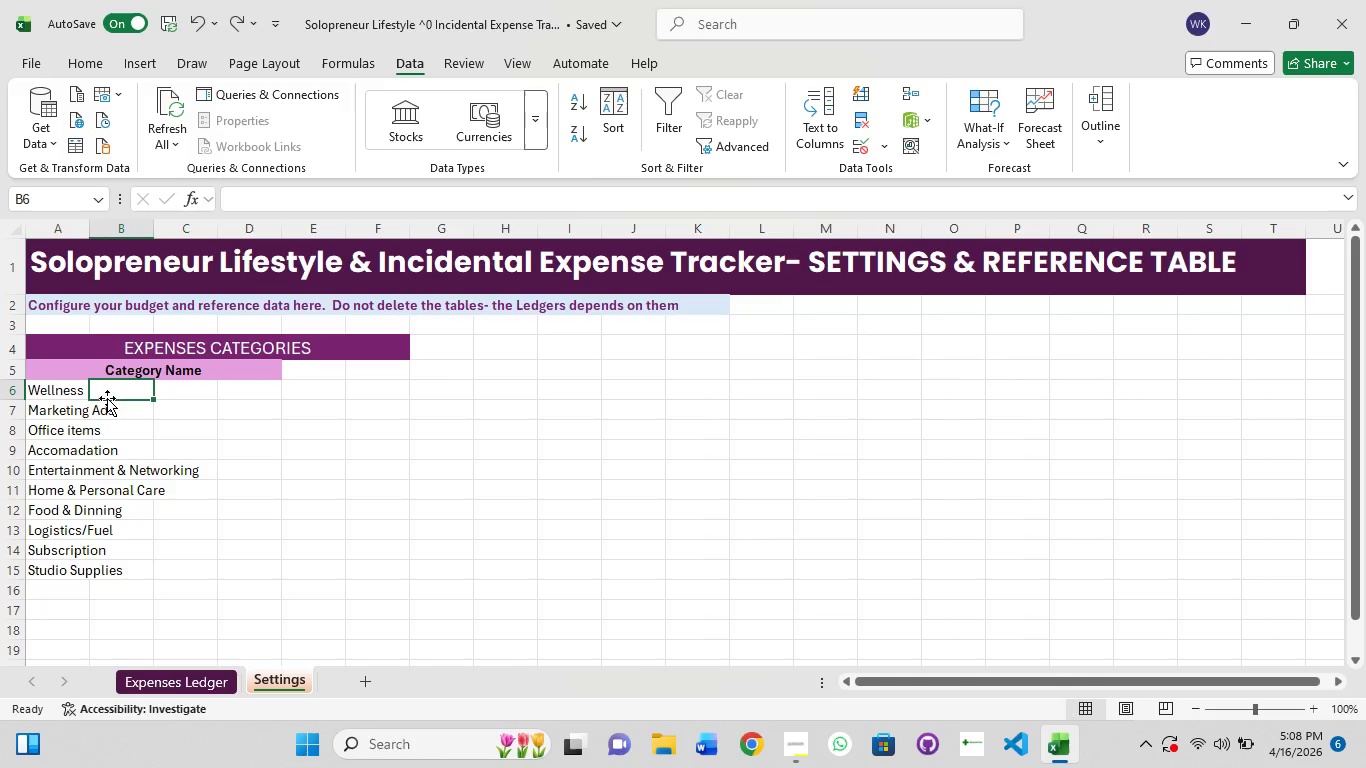 
left_click([107, 398])
 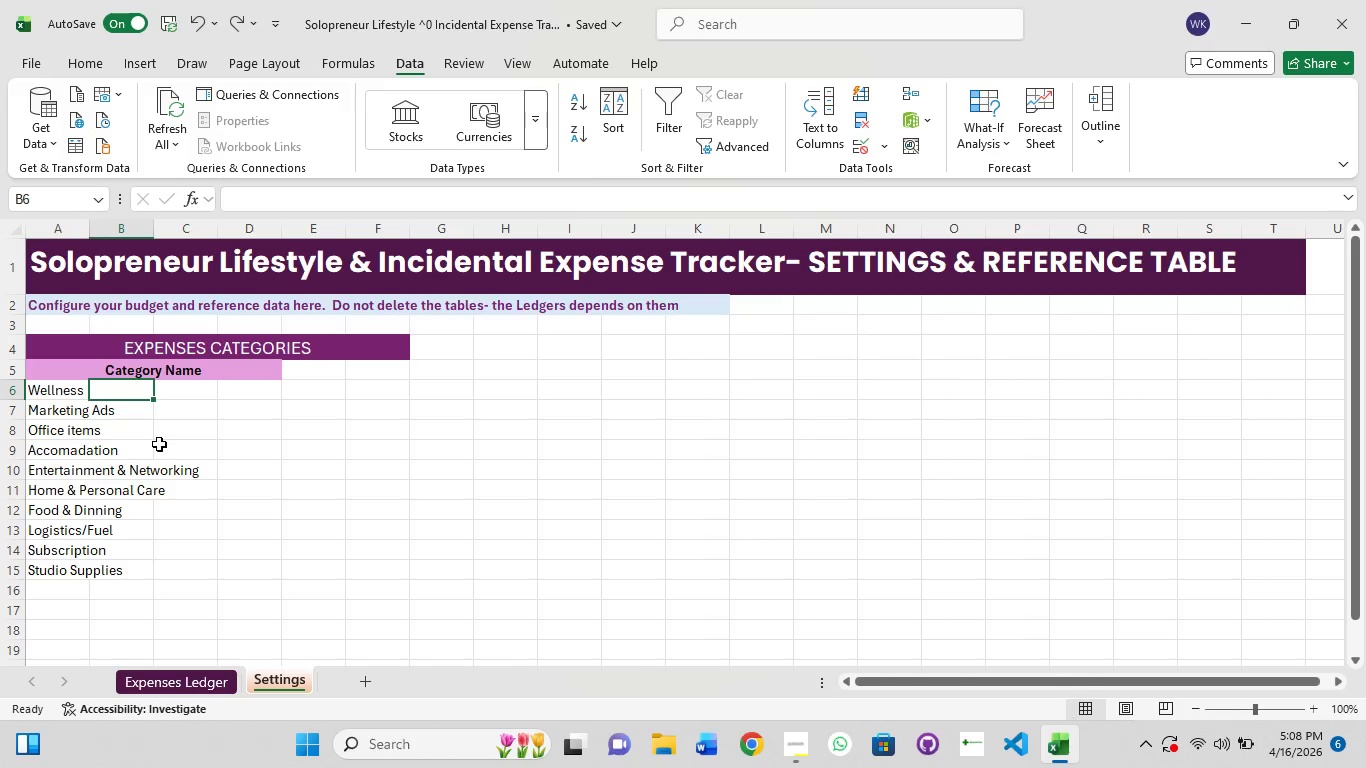 
left_click([154, 447])
 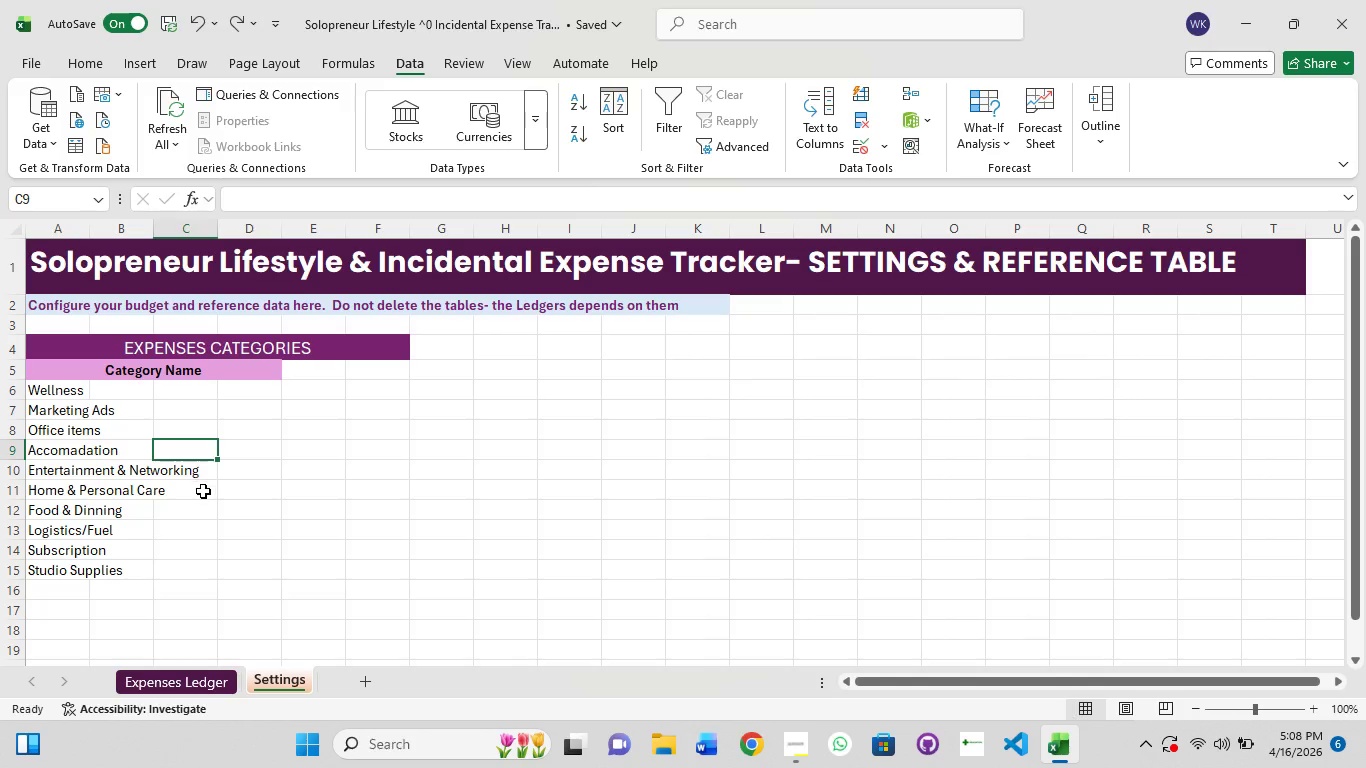 
left_click([203, 492])
 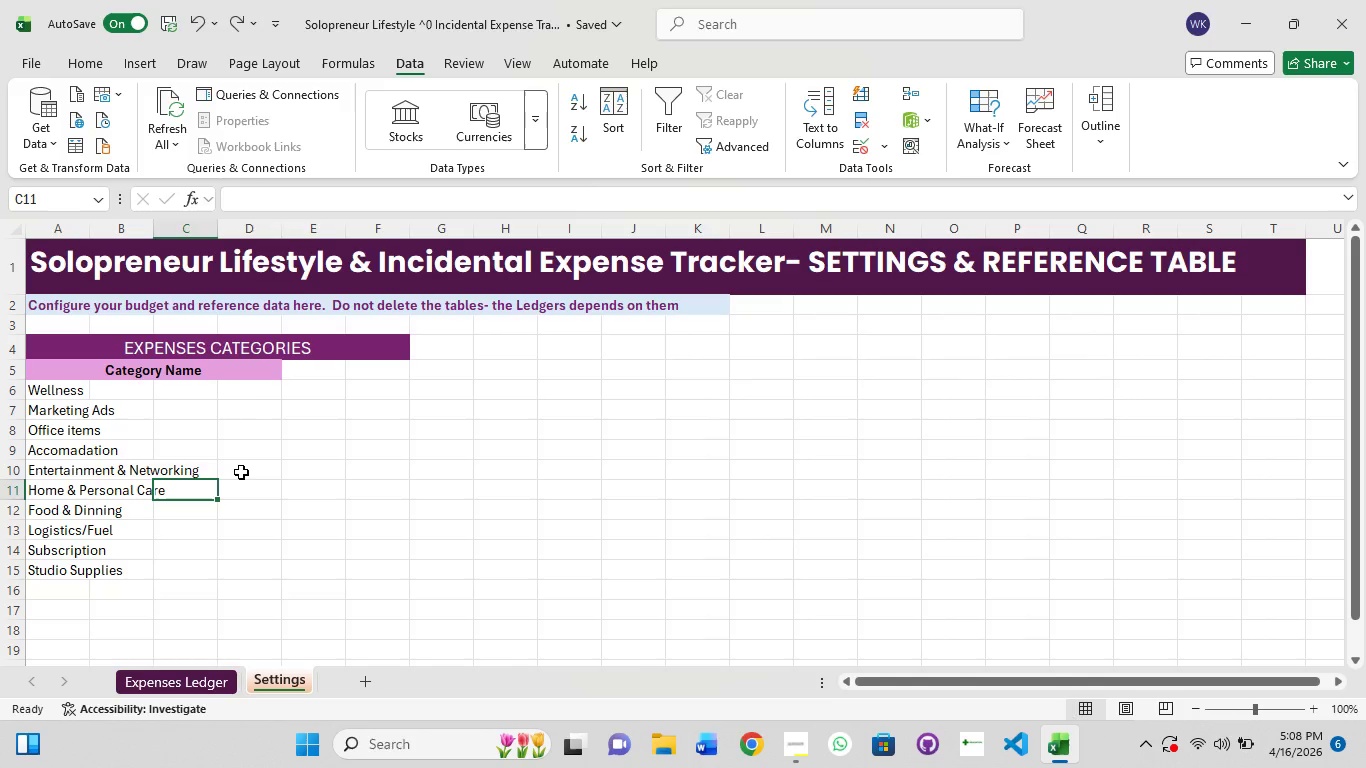 
left_click([243, 472])
 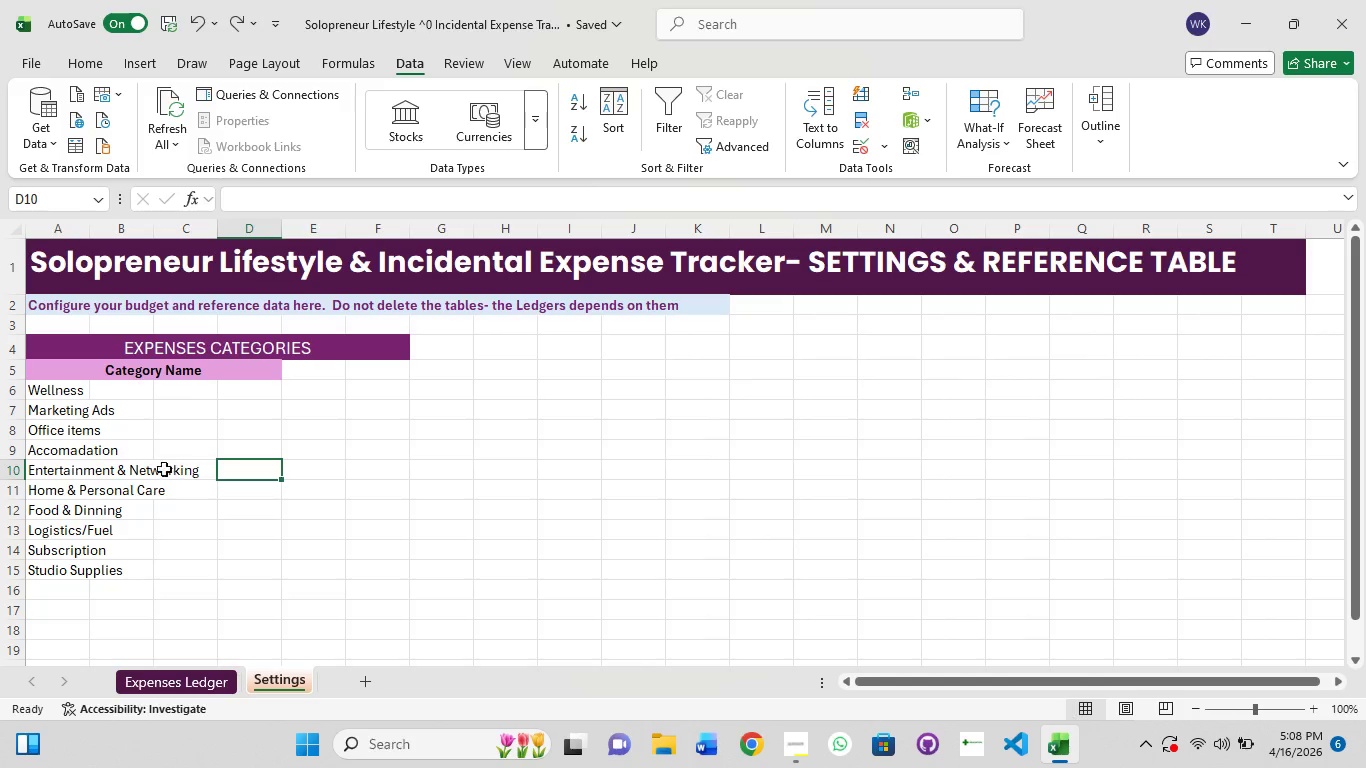 
left_click([156, 474])
 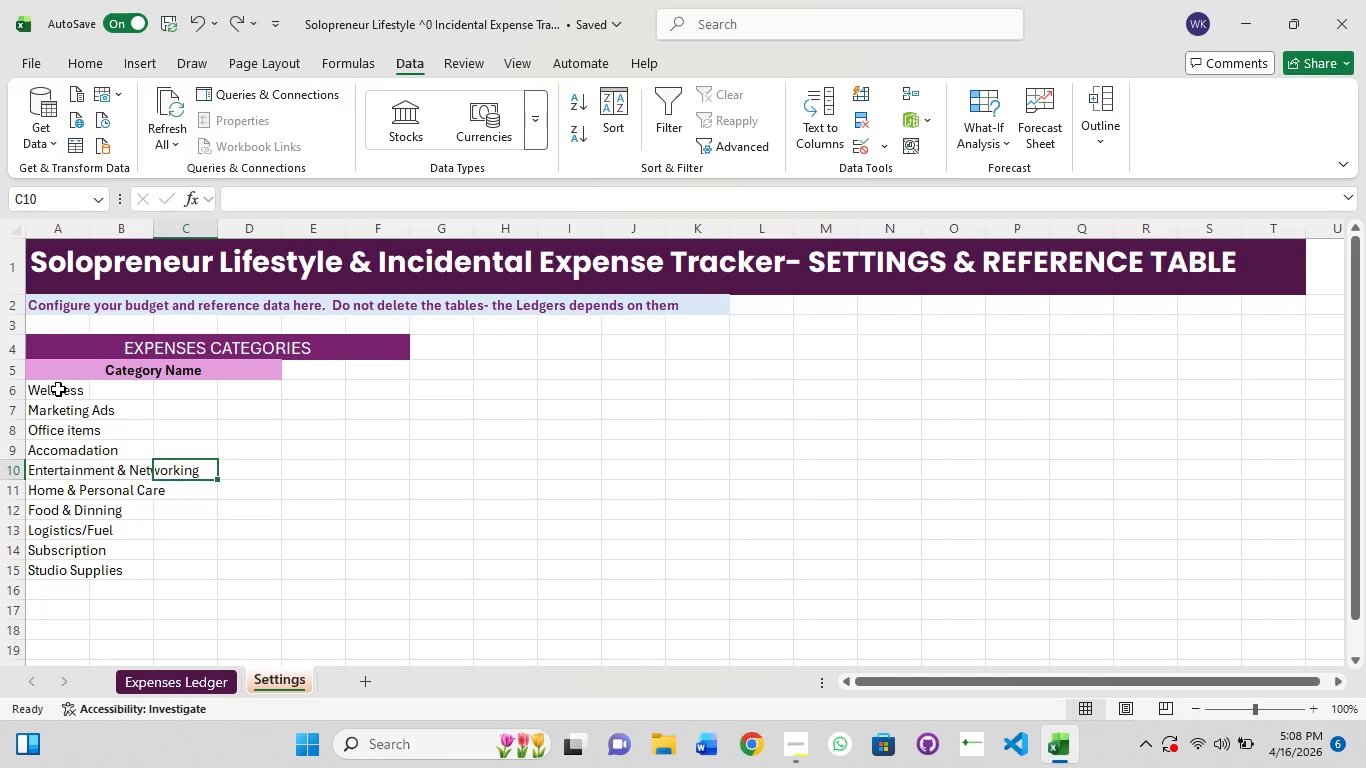 
hold_key(key=ShiftLeft, duration=1.5)
left_click([58, 389])
 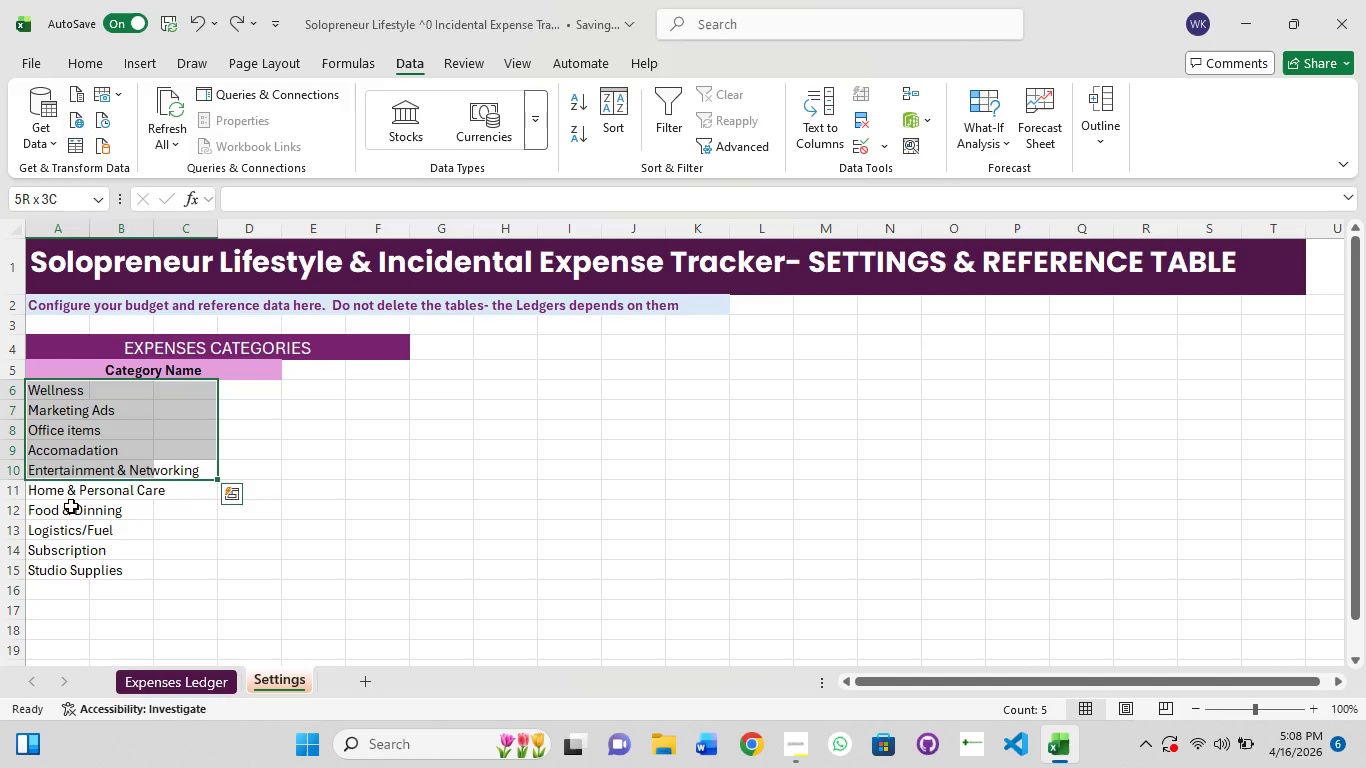 
hold_key(key=ShiftLeft, duration=0.48)
left_click([71, 506])
 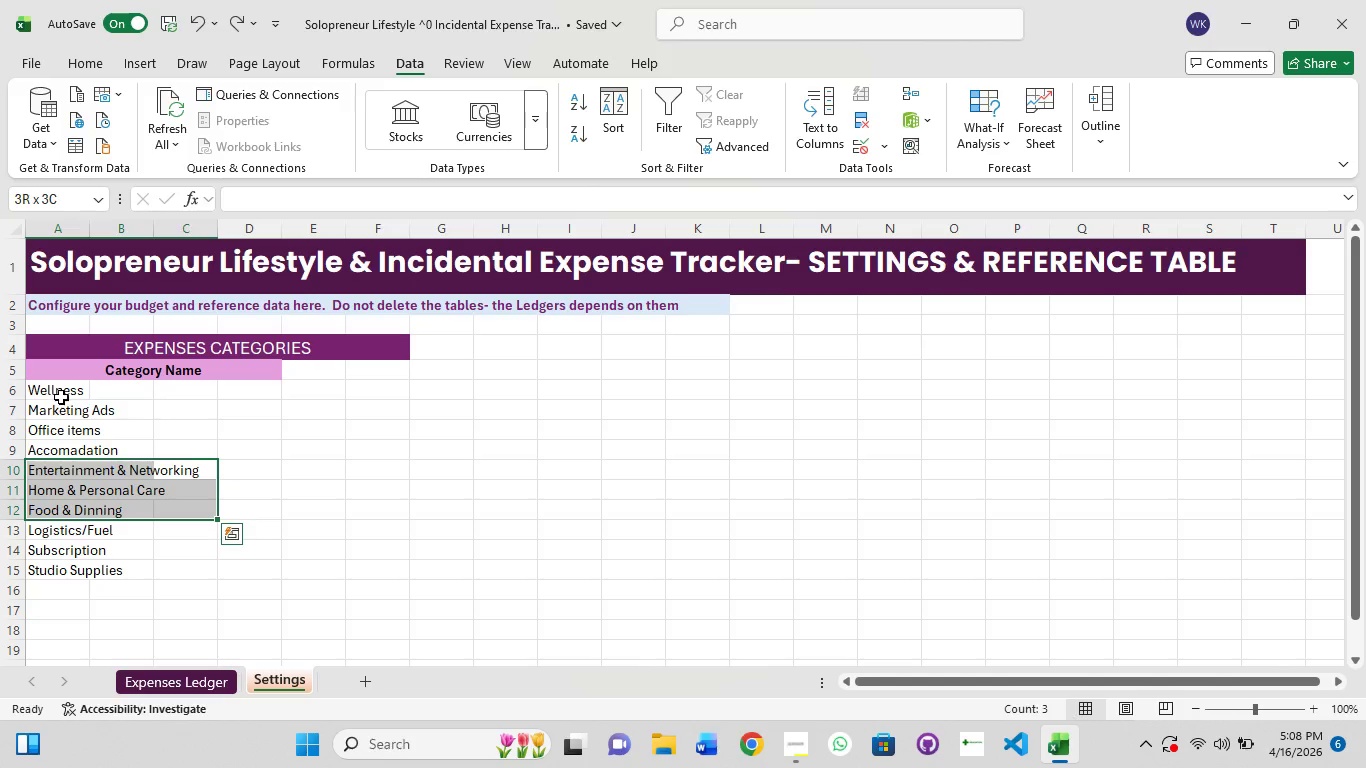 
left_click([61, 397])
 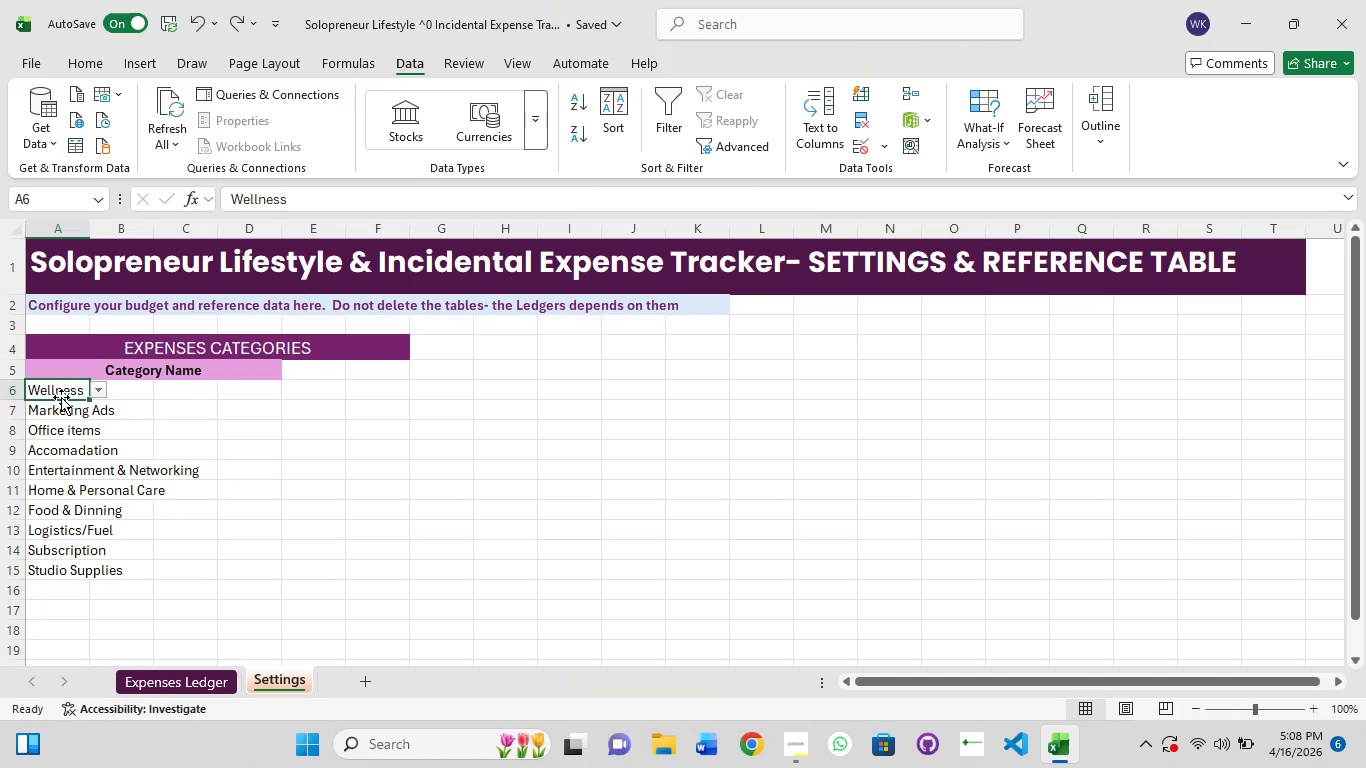 
hold_key(key=ShiftLeft, duration=1.5)
left_click([143, 385])
 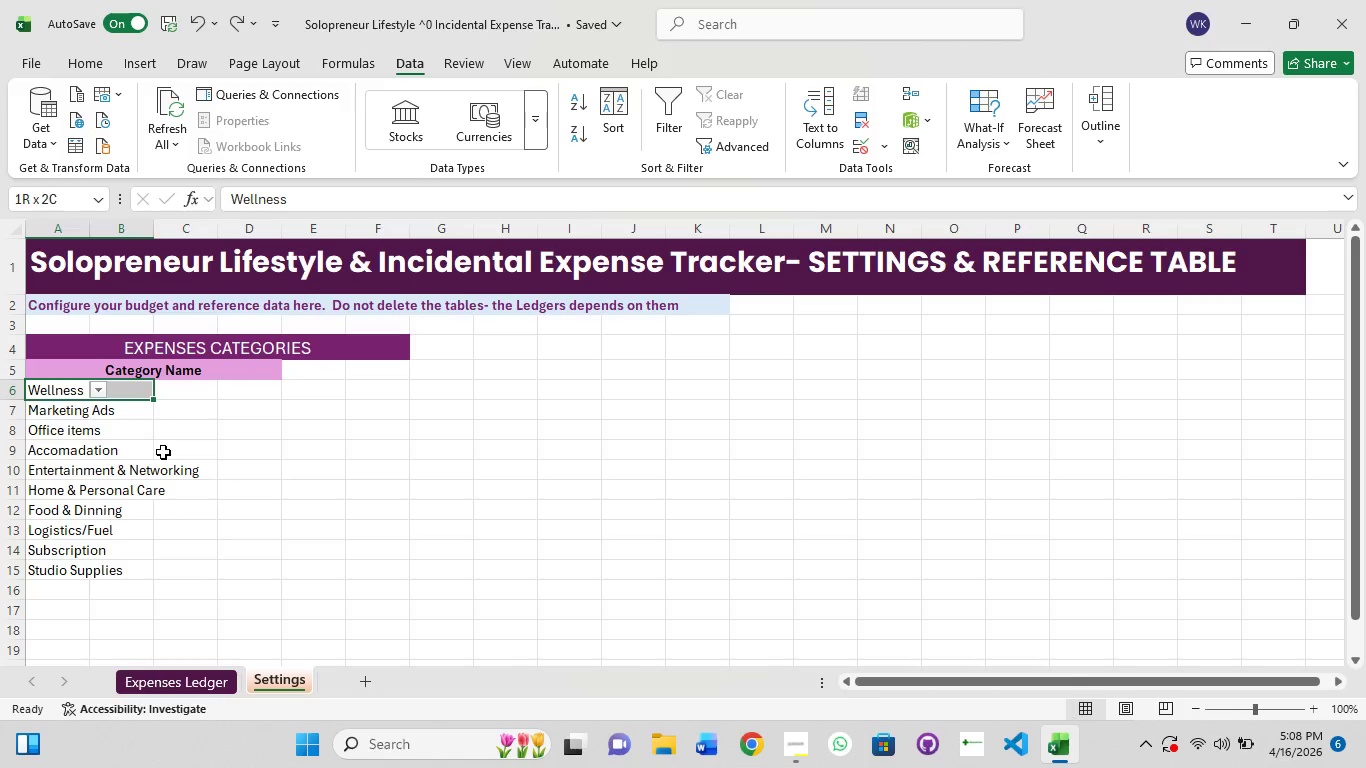 
left_click([163, 453])
 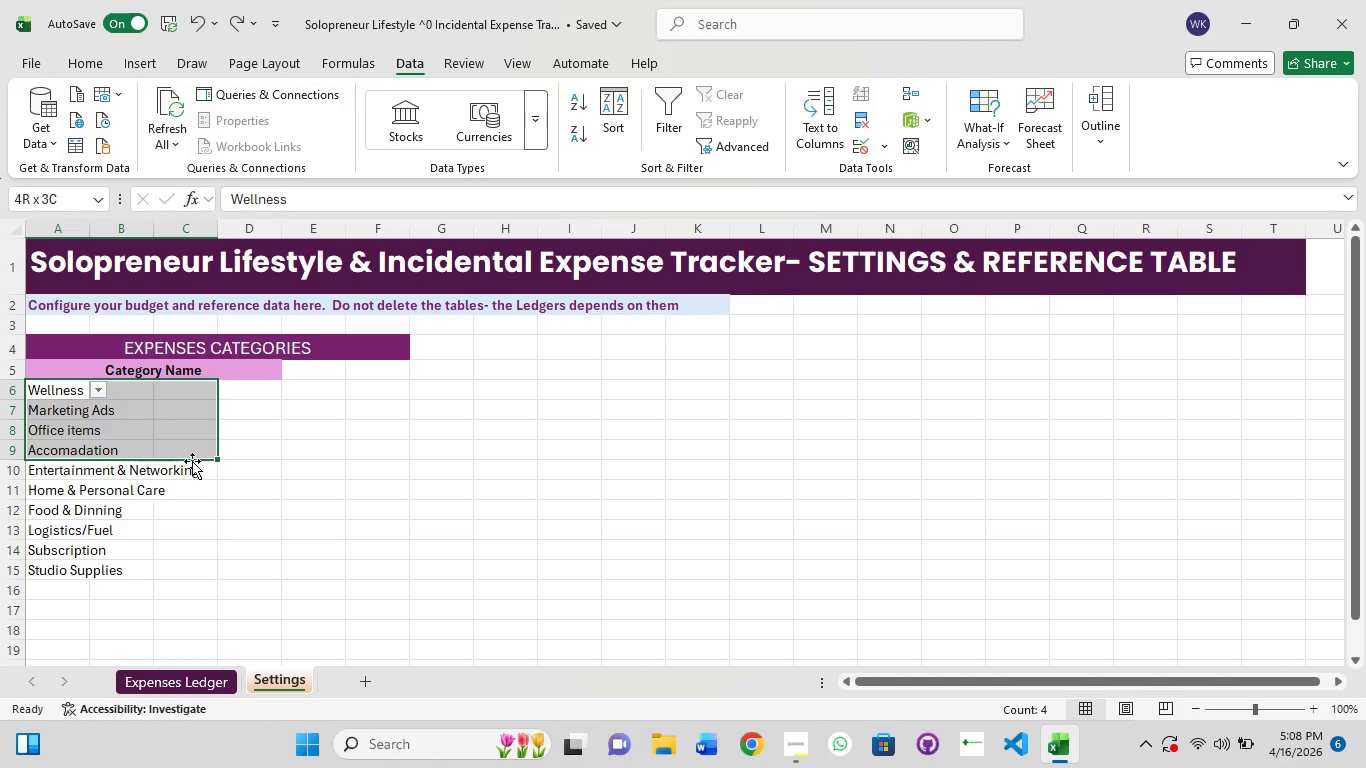 
hold_key(key=ShiftLeft, duration=1.5)
left_click([196, 589])
 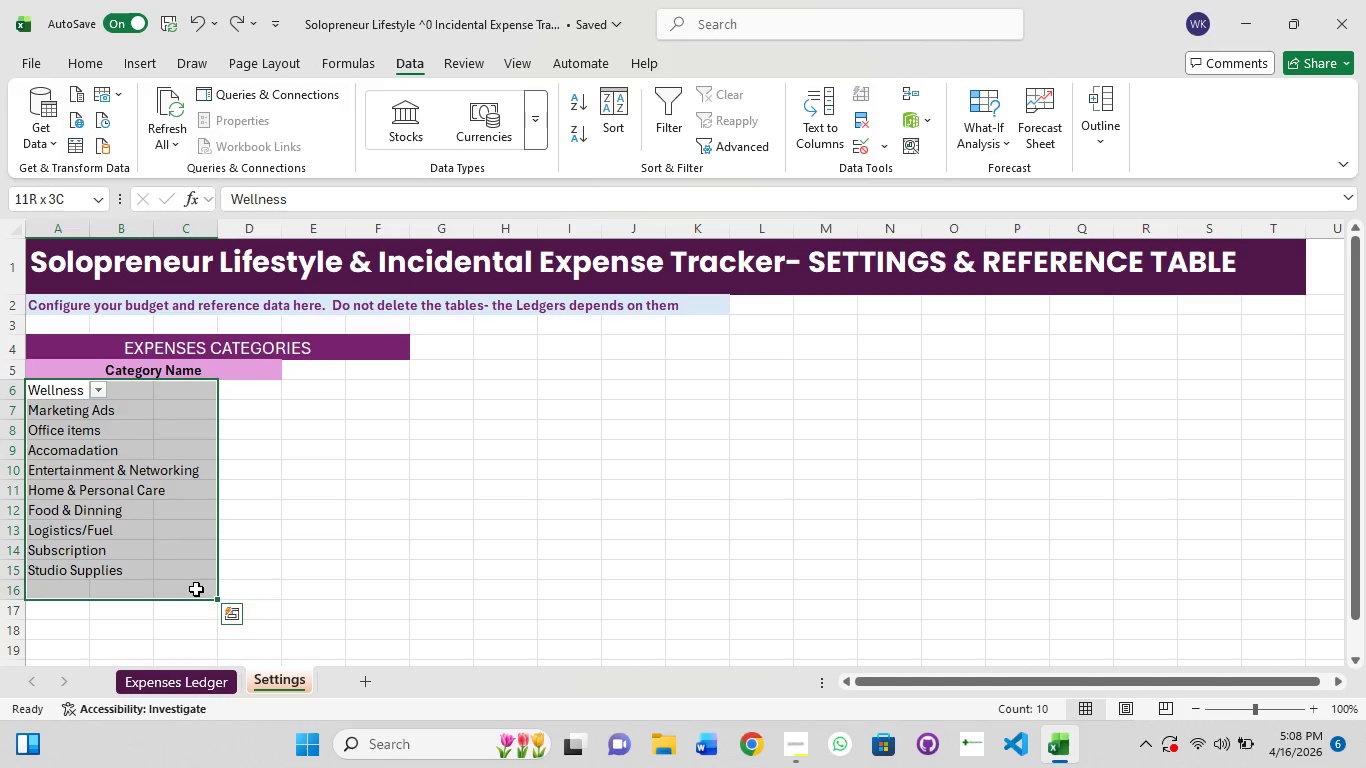 
key(Shift+ShiftLeft)
 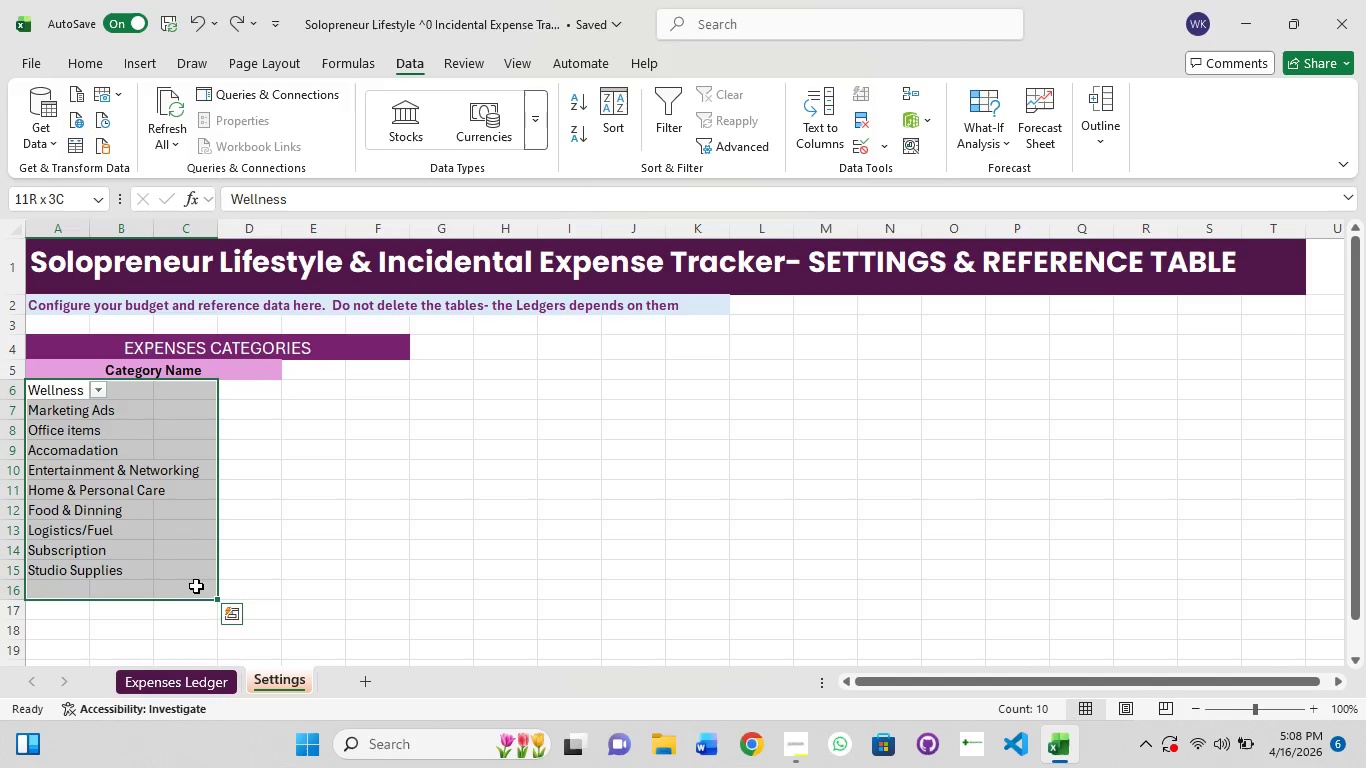 
key(Shift+ShiftLeft)
 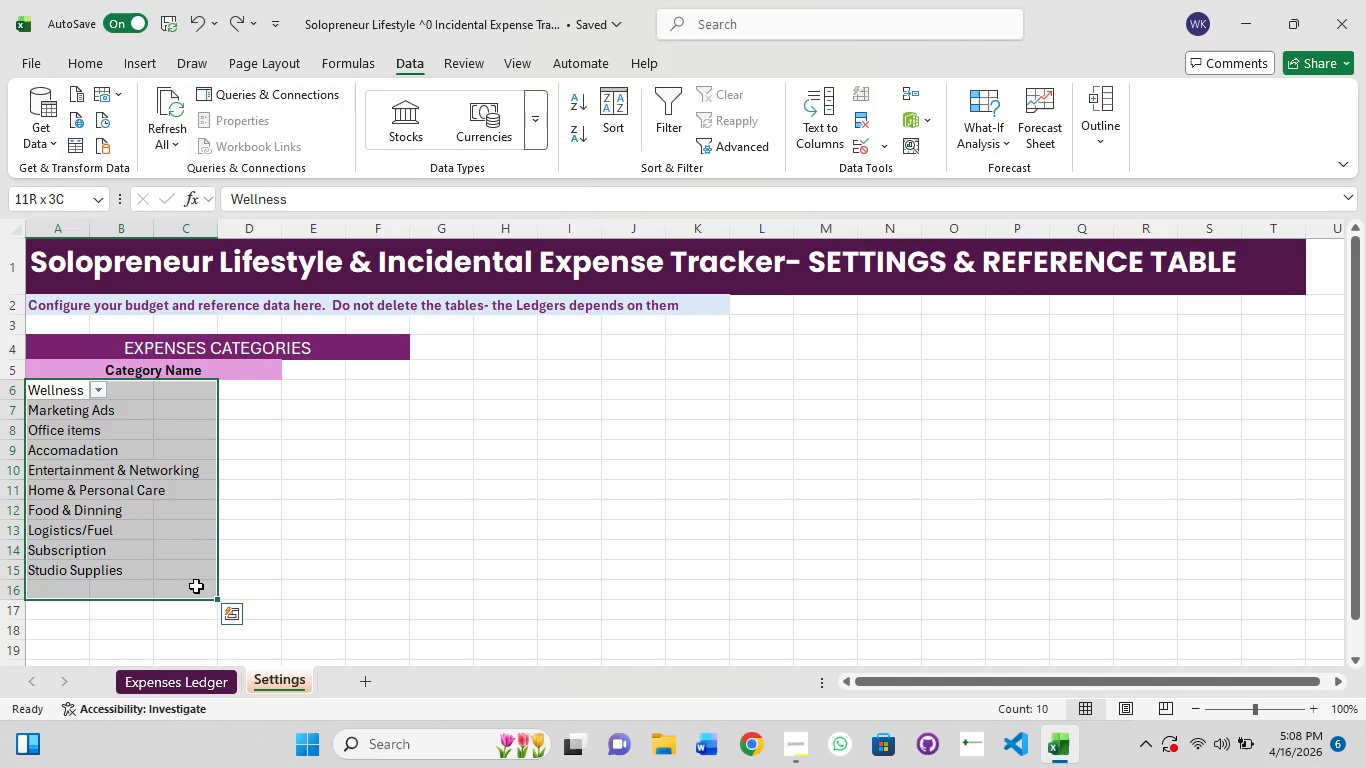 
key(Shift+ShiftLeft)
 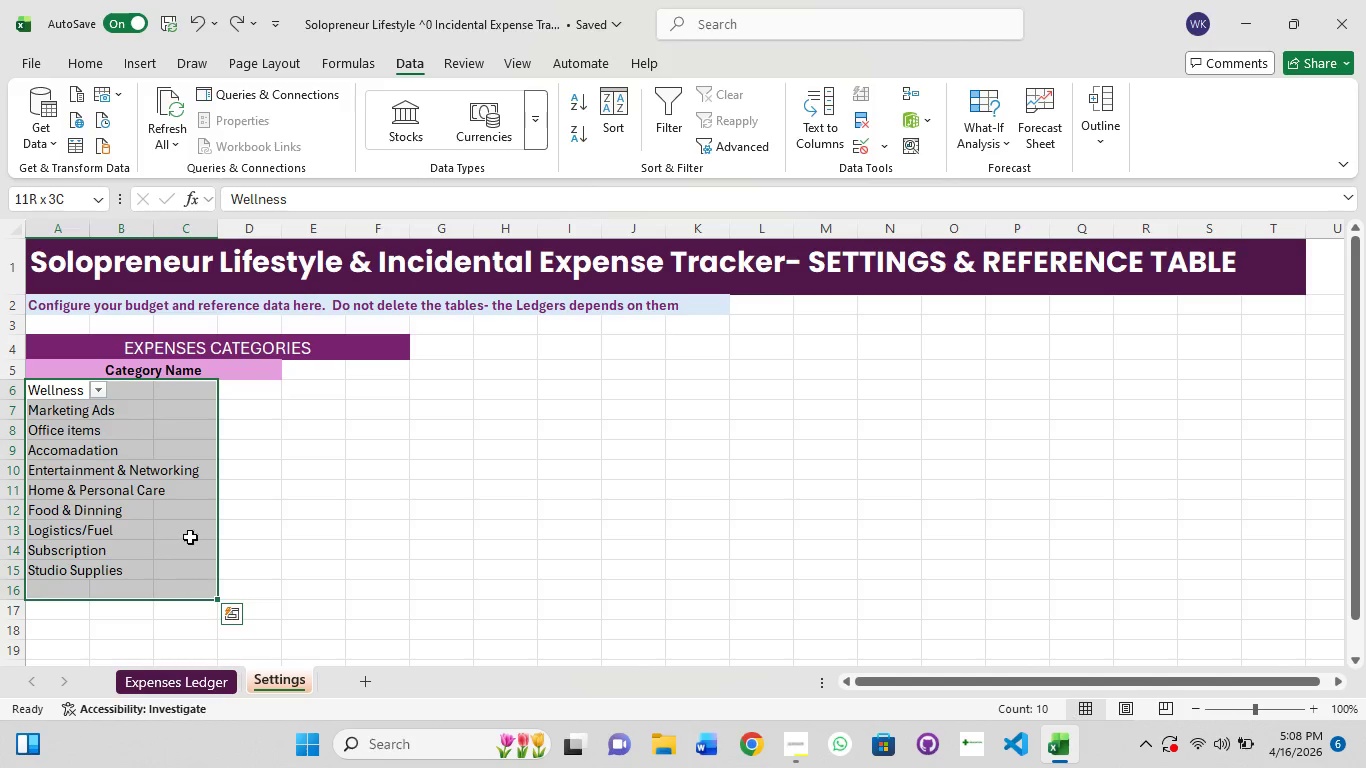 
key(Shift+ShiftLeft)
 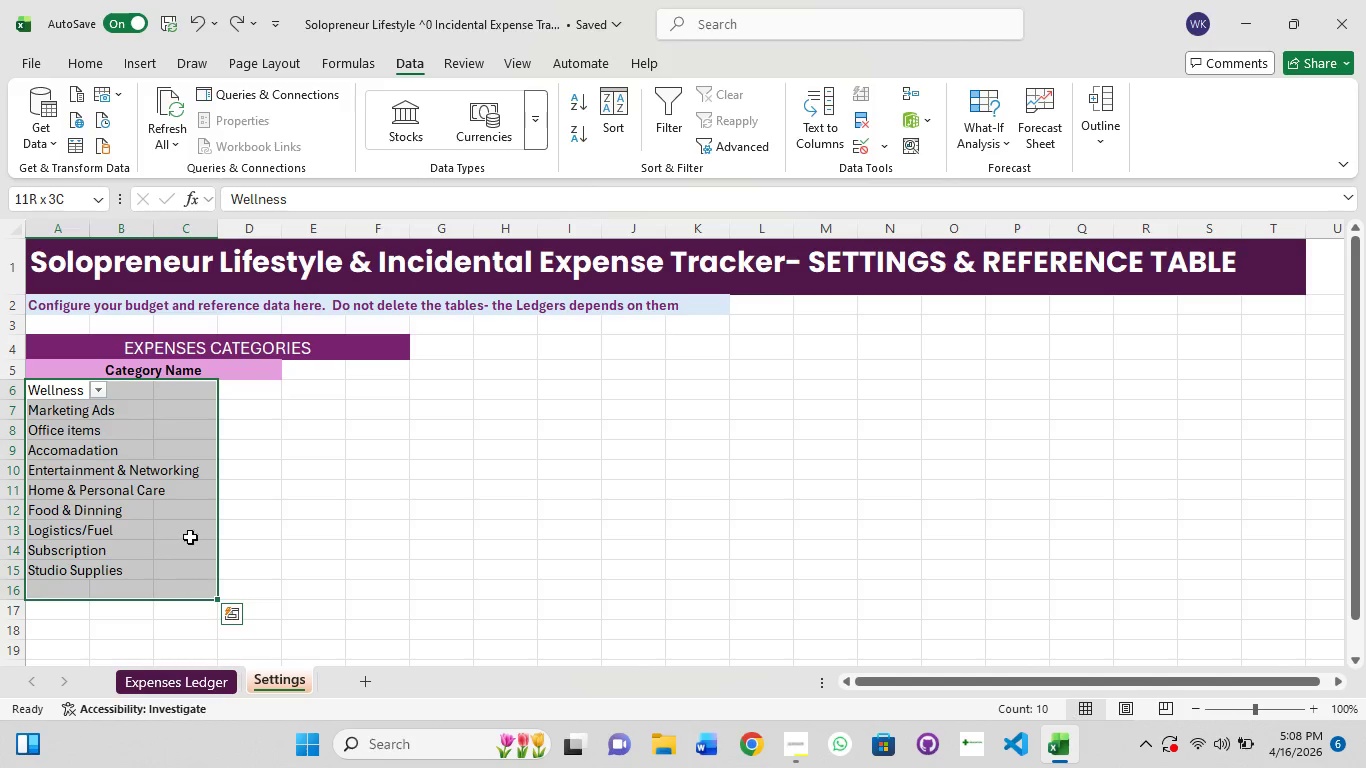 
key(Shift+ShiftLeft)
 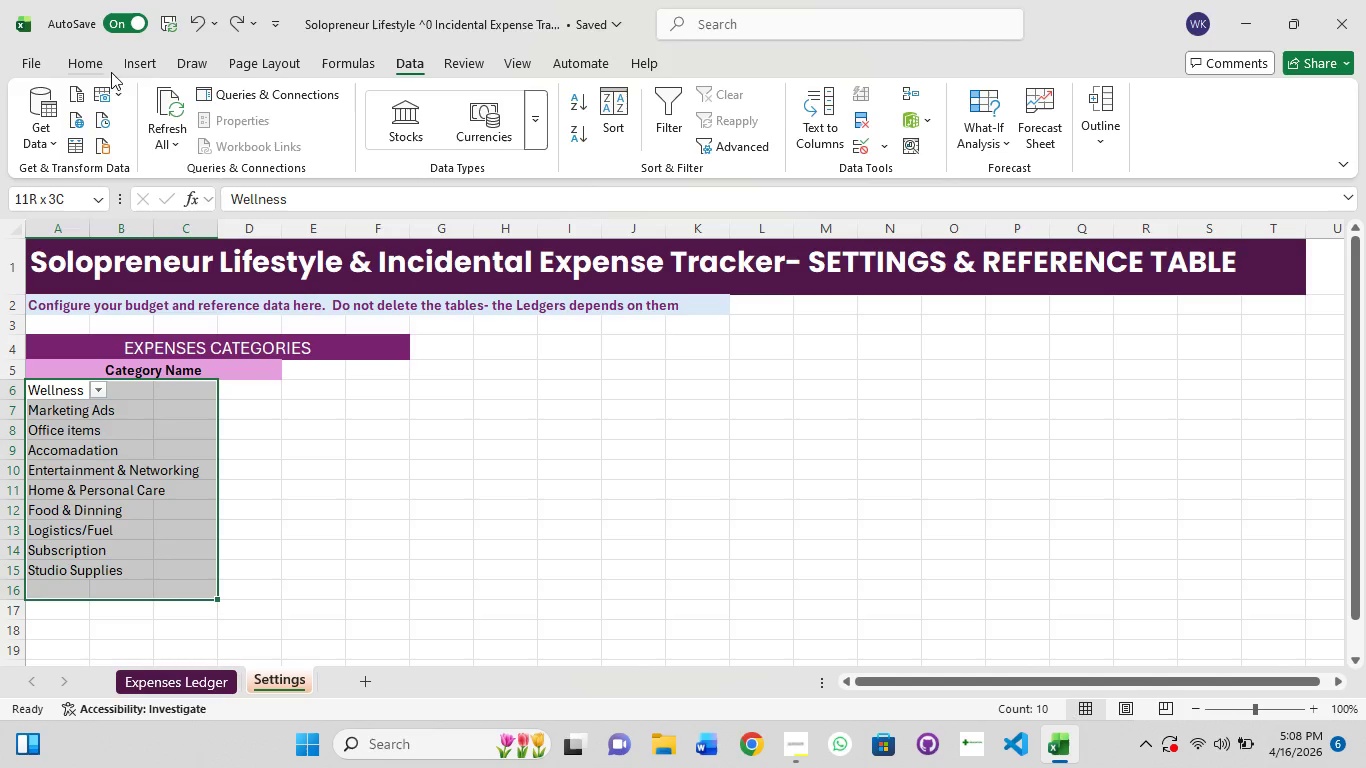 
left_click([92, 72])
 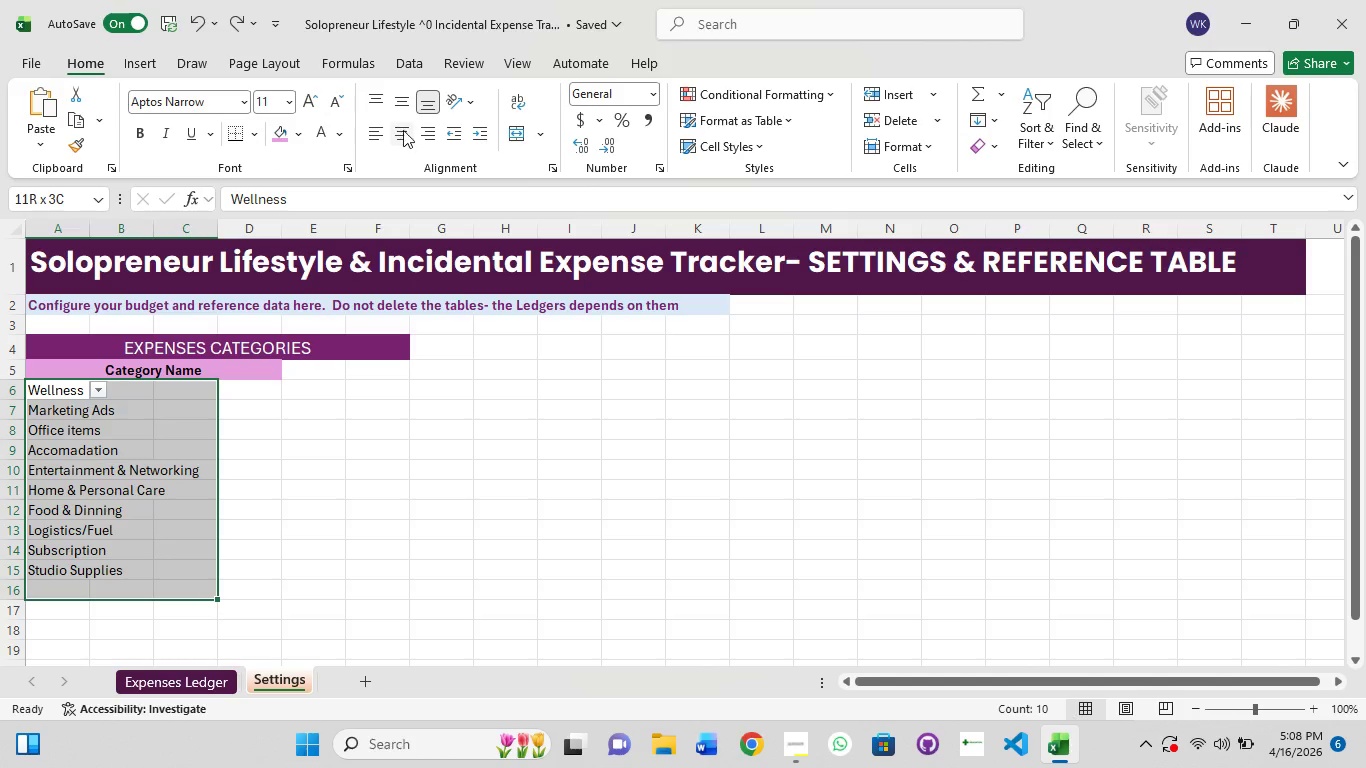 
left_click([406, 132])
 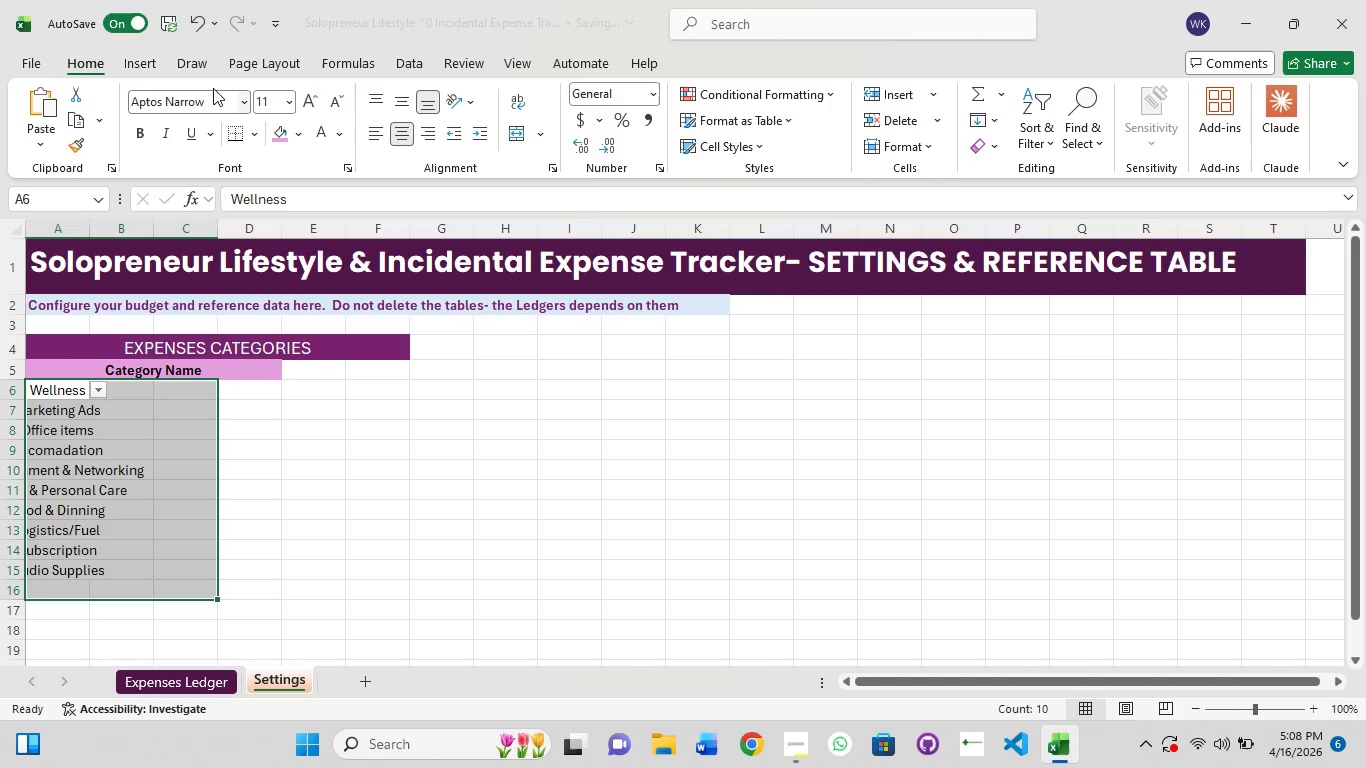 
key(Control+Z)
 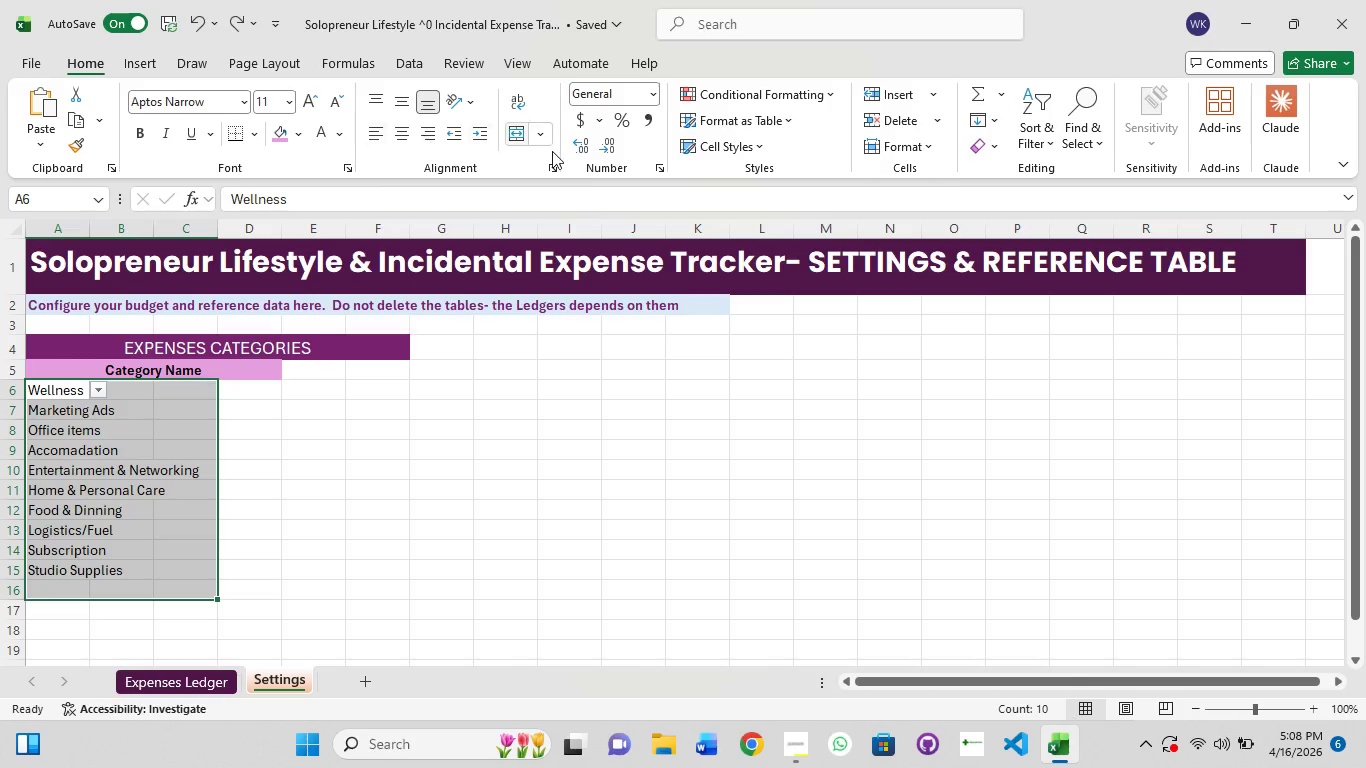 
left_click([516, 135])
 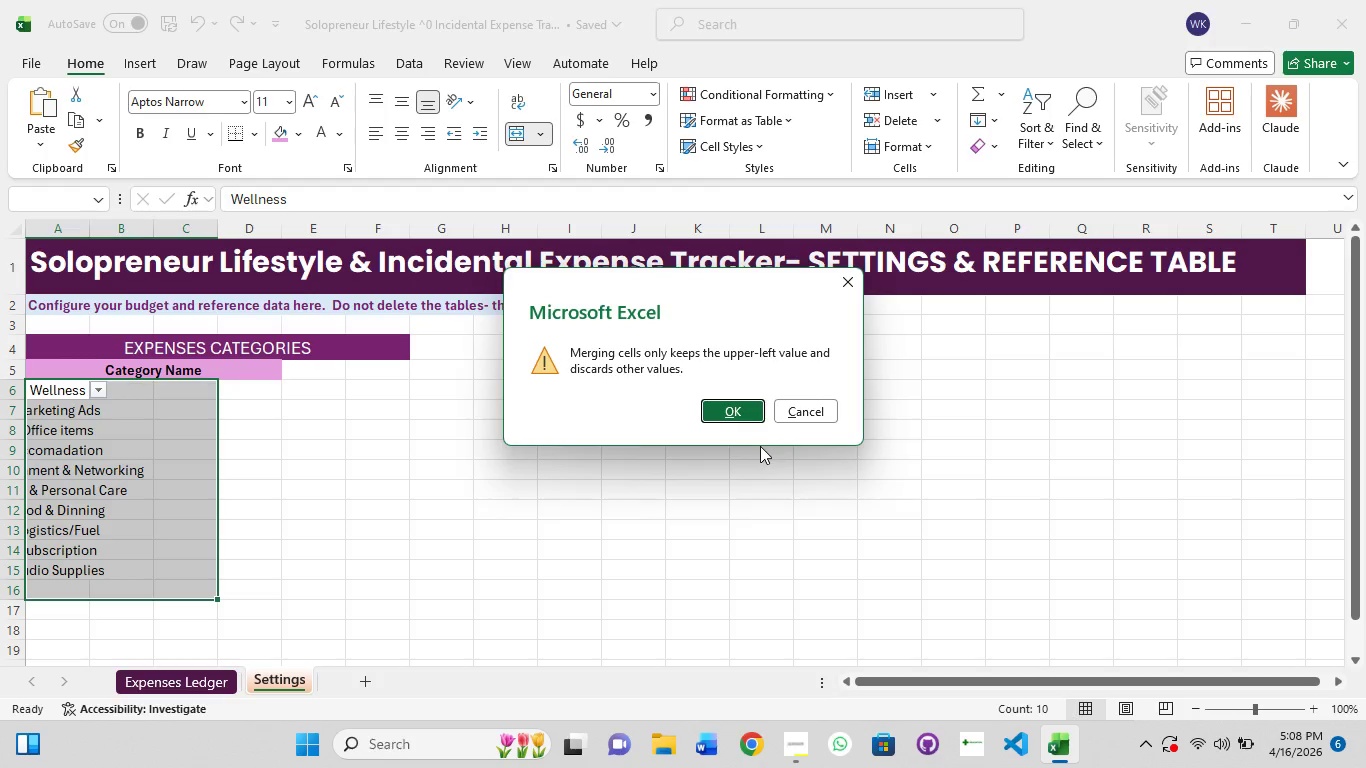 
left_click([795, 406])
 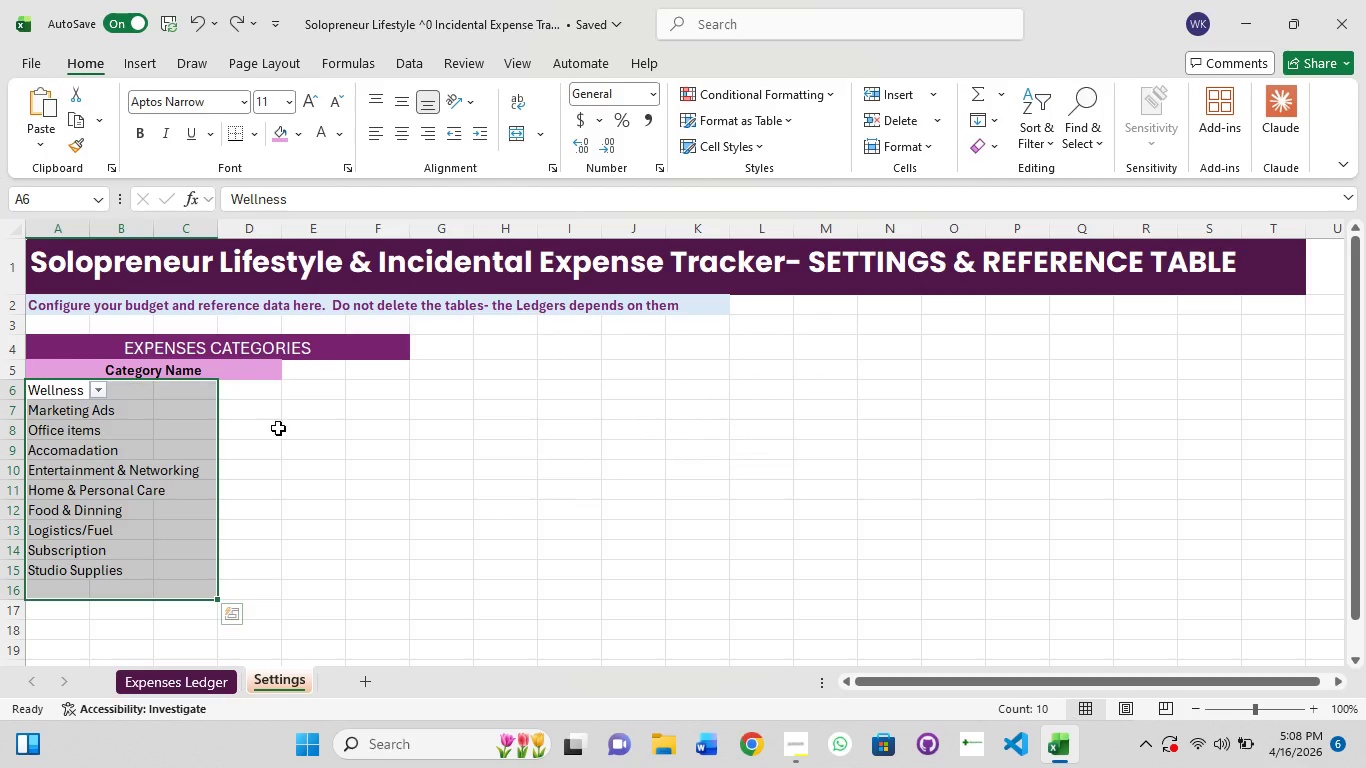 
hold_key(key=ShiftLeft, duration=1.19)
left_click([265, 390])
 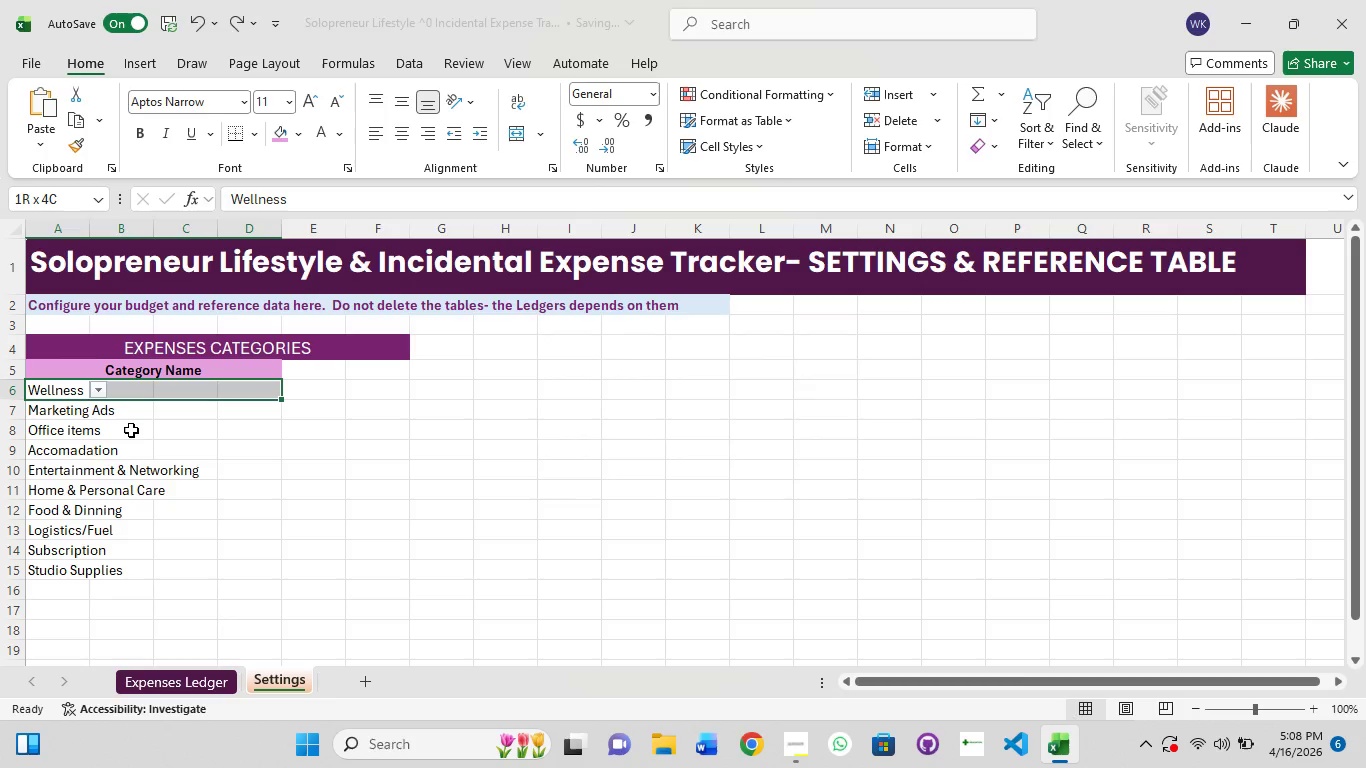 
hold_key(key=ShiftLeft, duration=1.5)
left_click([307, 424])
 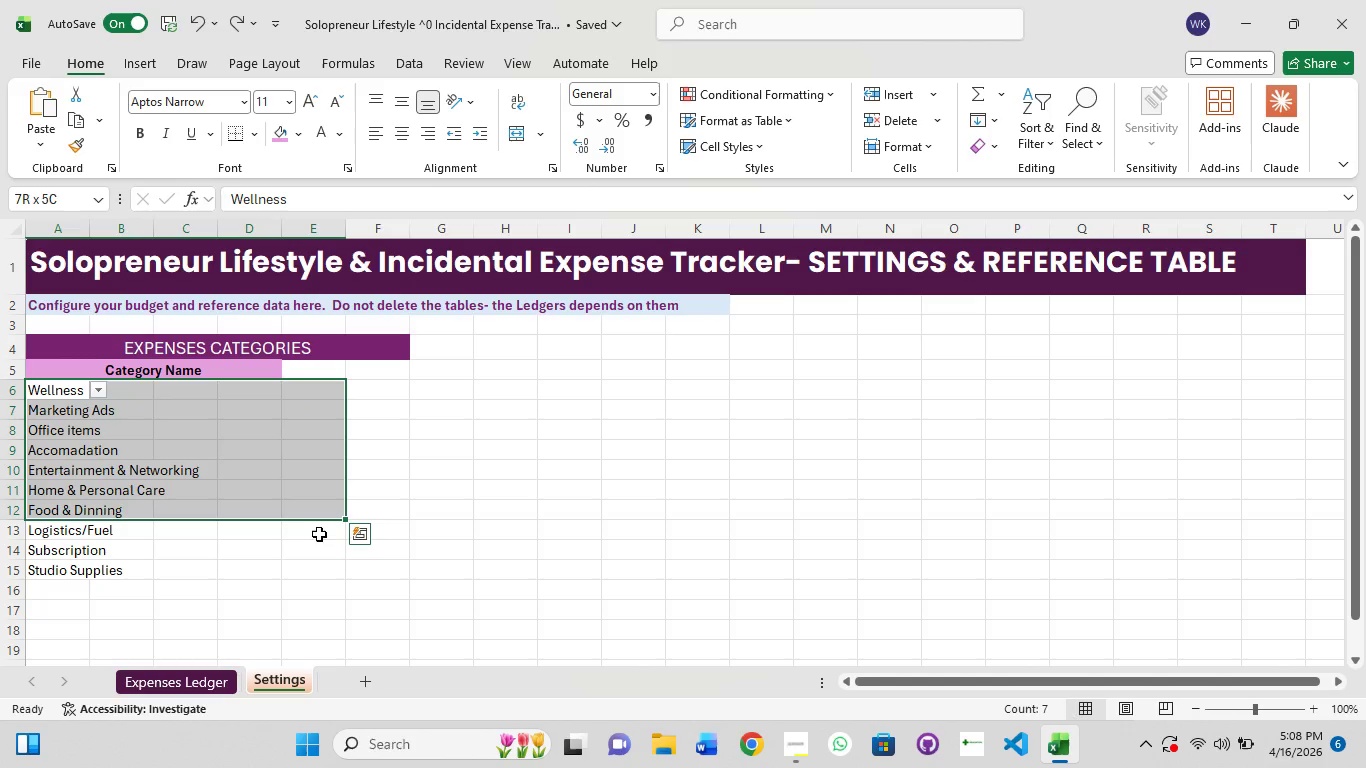 
hold_key(key=ShiftLeft, duration=1.45)
 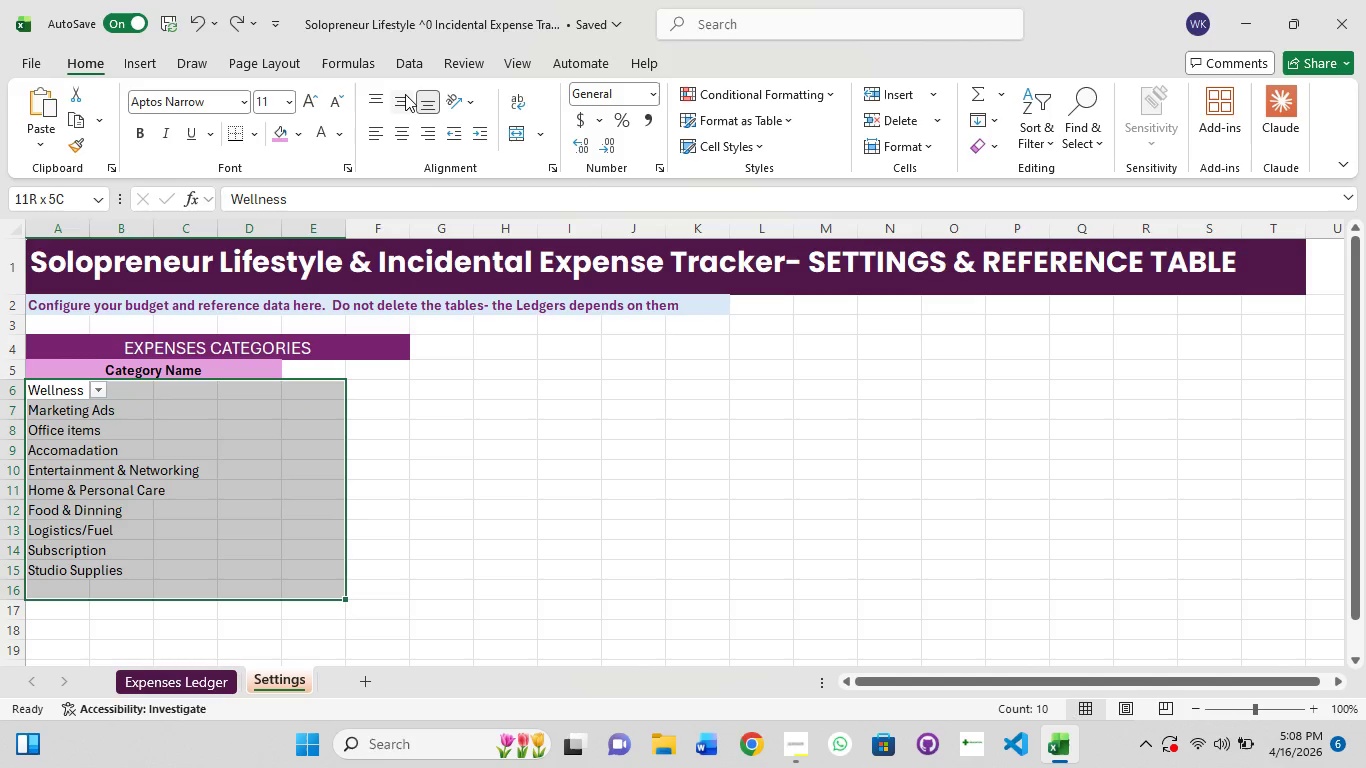 
key(Control+1)
 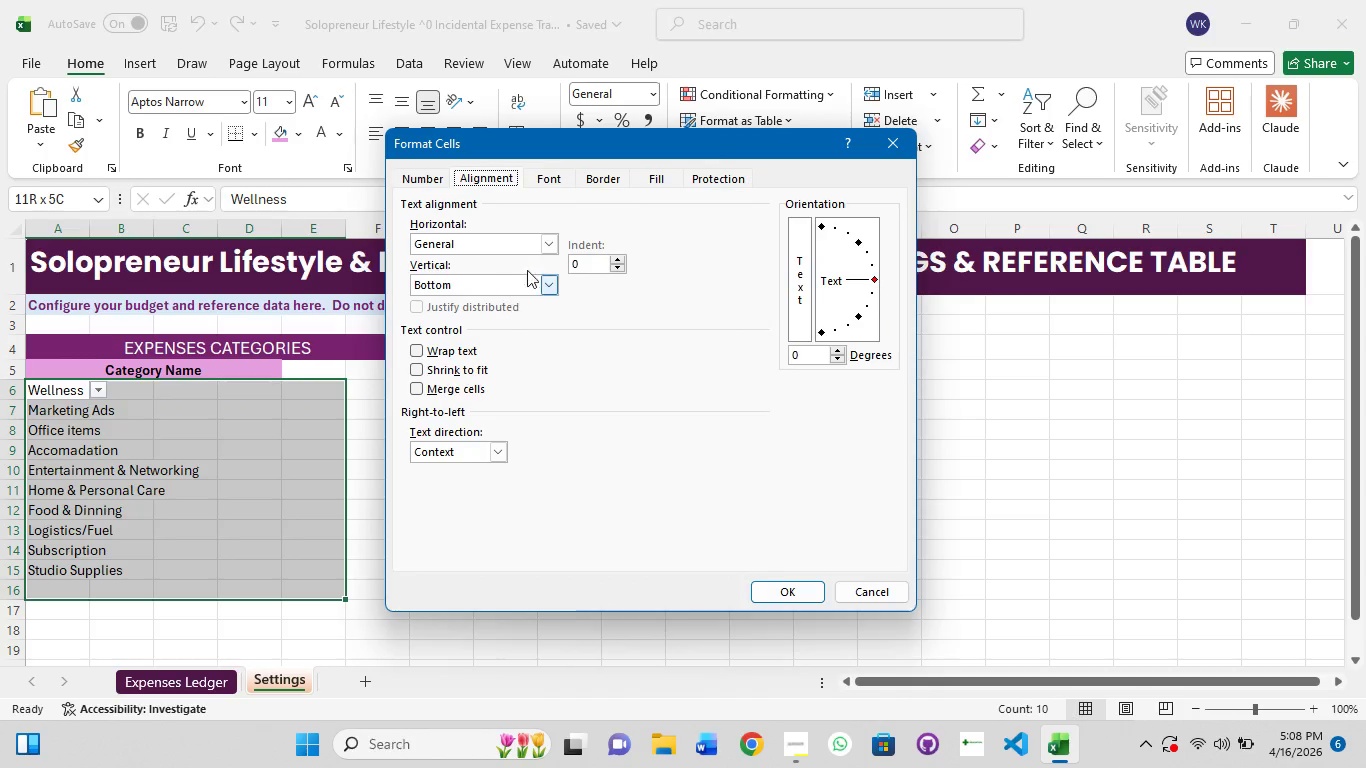 
left_click([551, 243])
 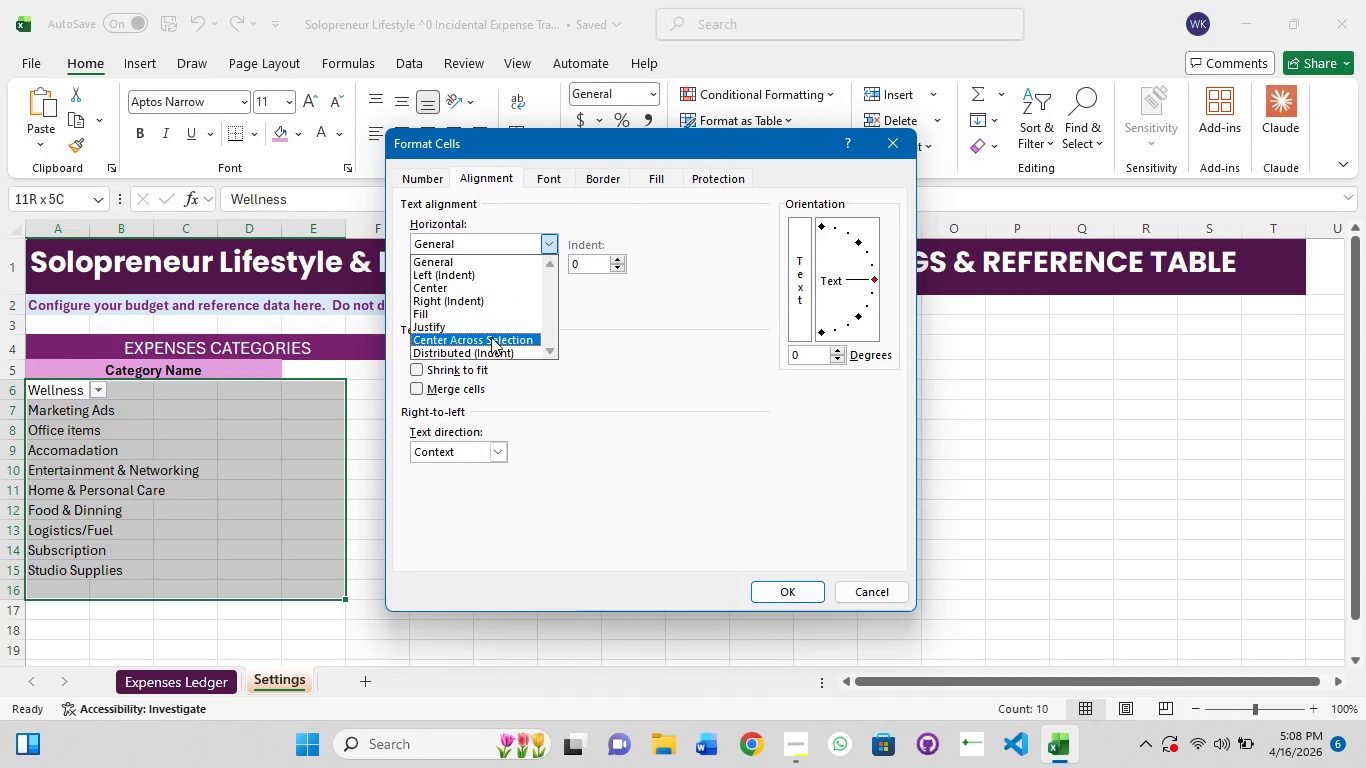 
left_click([491, 337])
 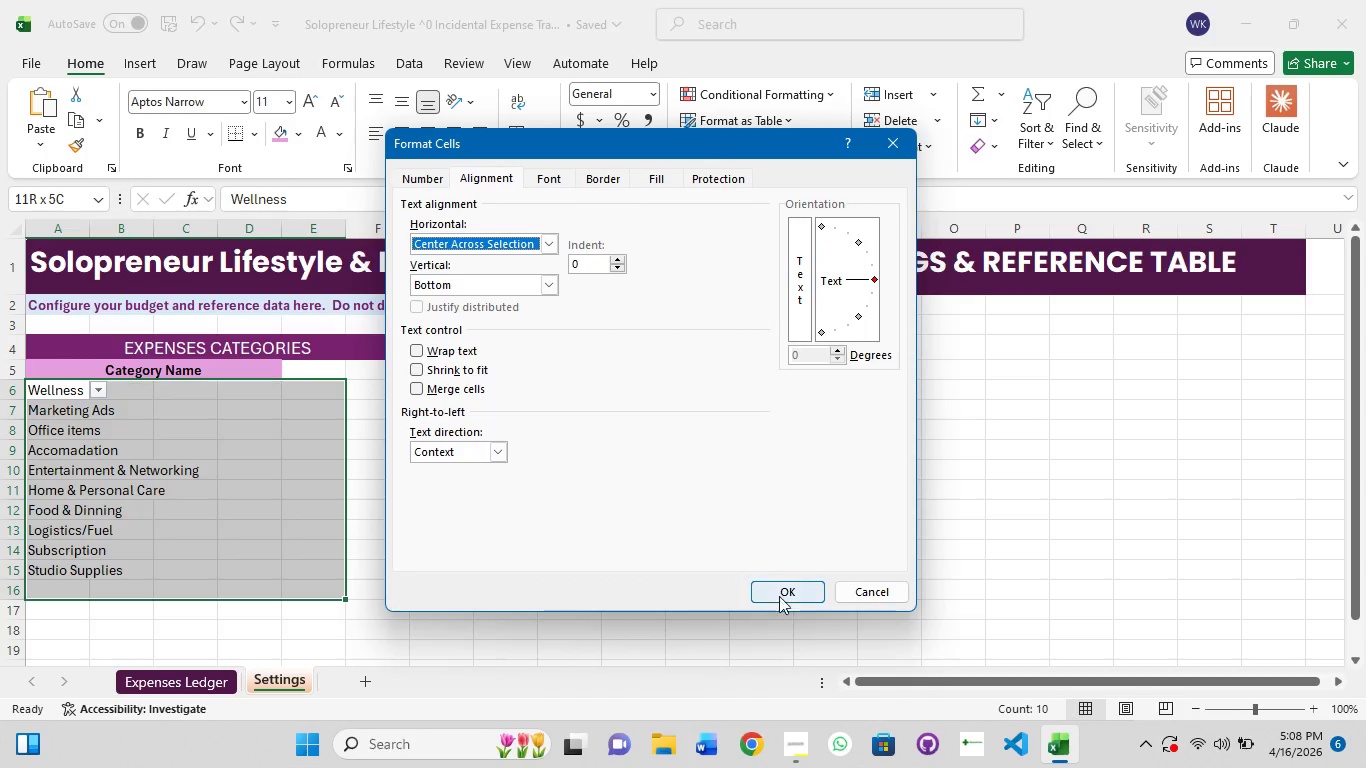 
left_click([781, 589])
 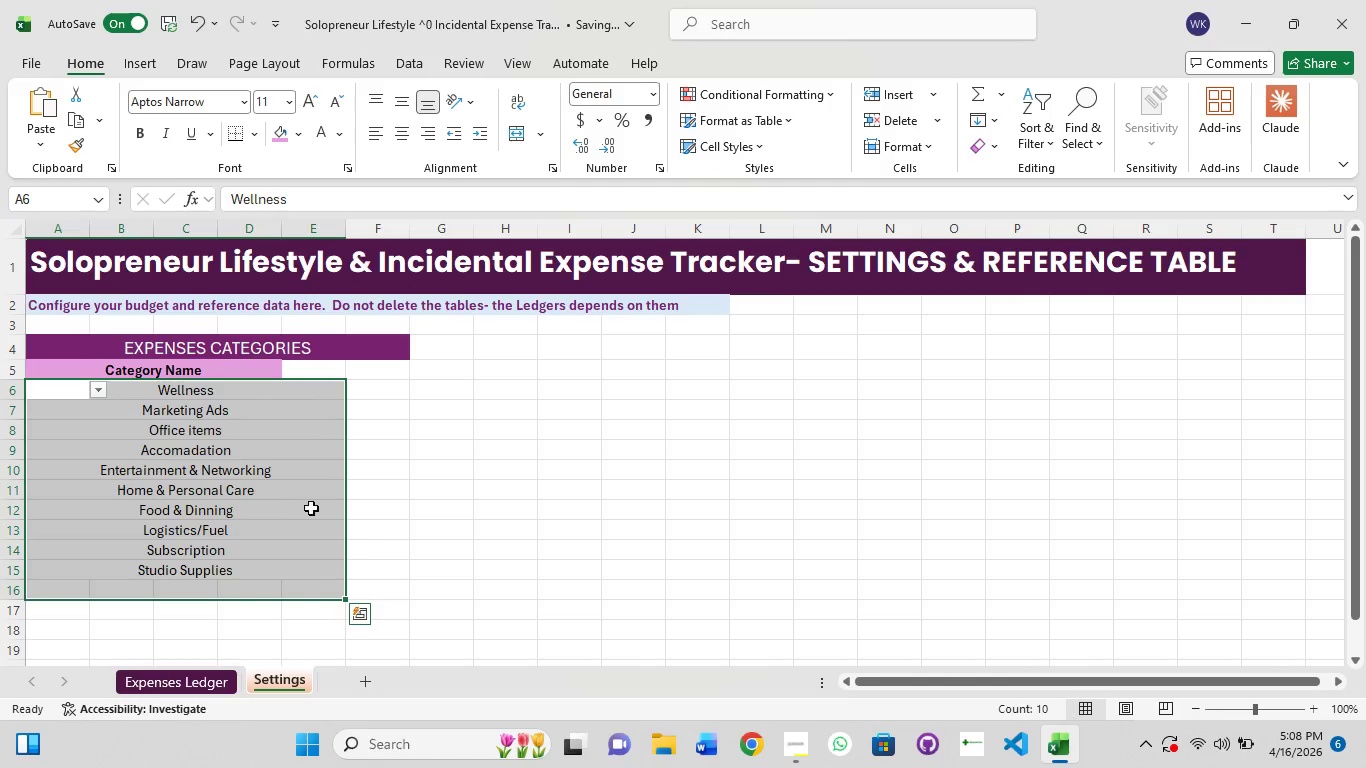 
left_click([310, 481])
 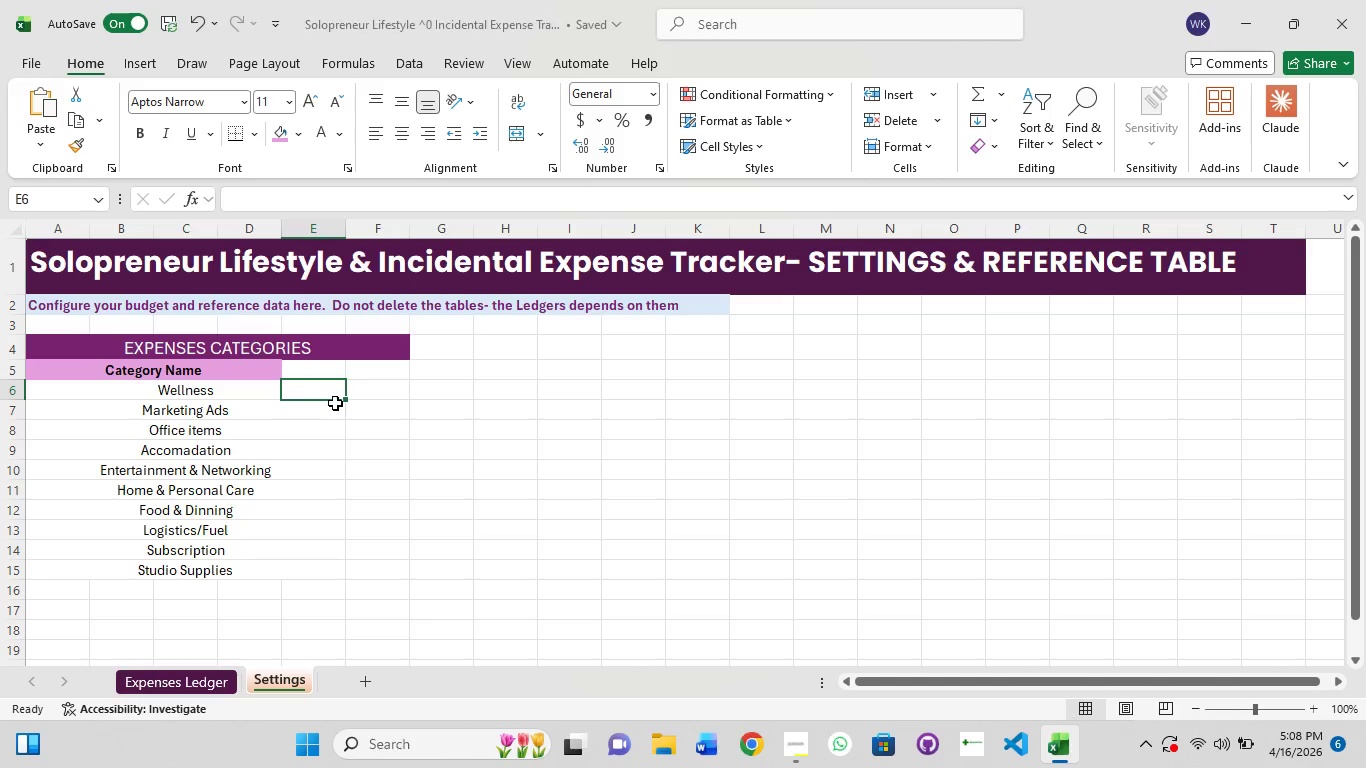 
left_click([255, 386])
 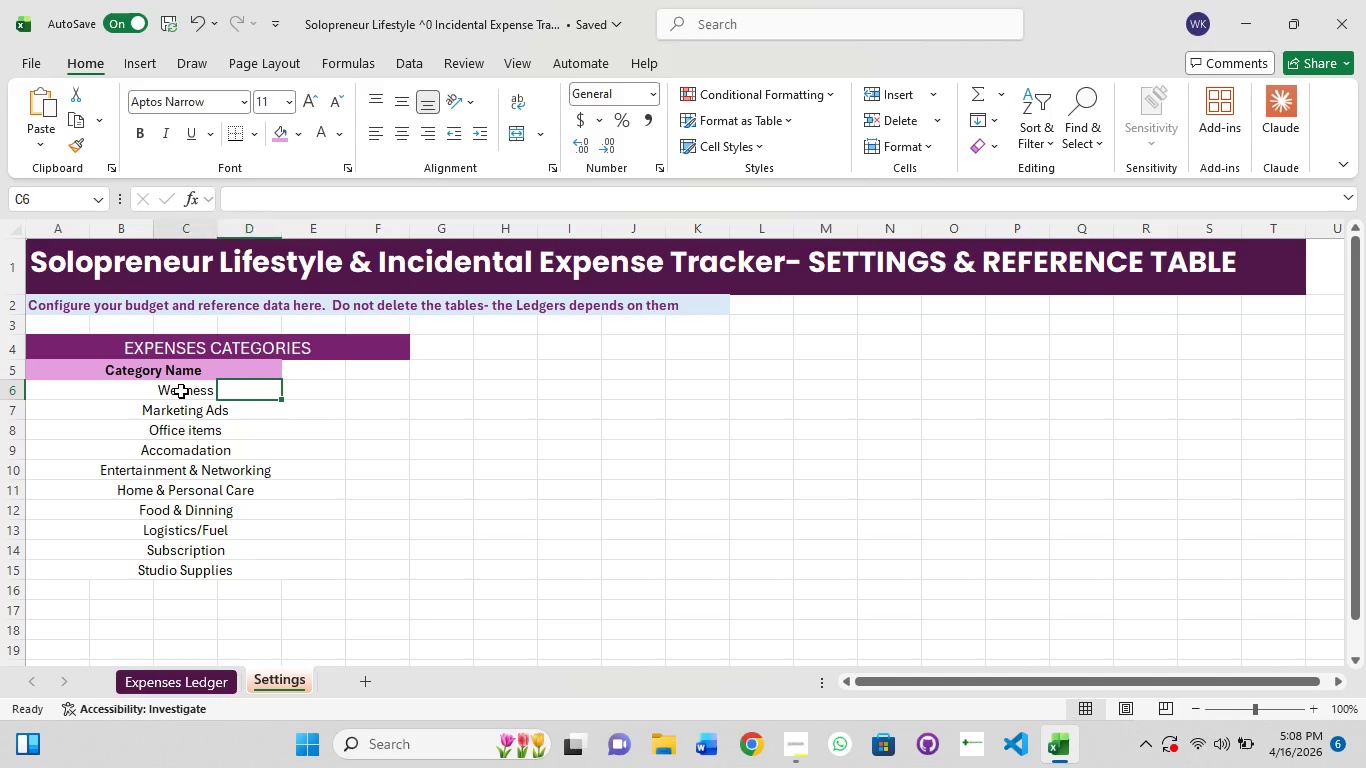 
left_click([181, 391])
 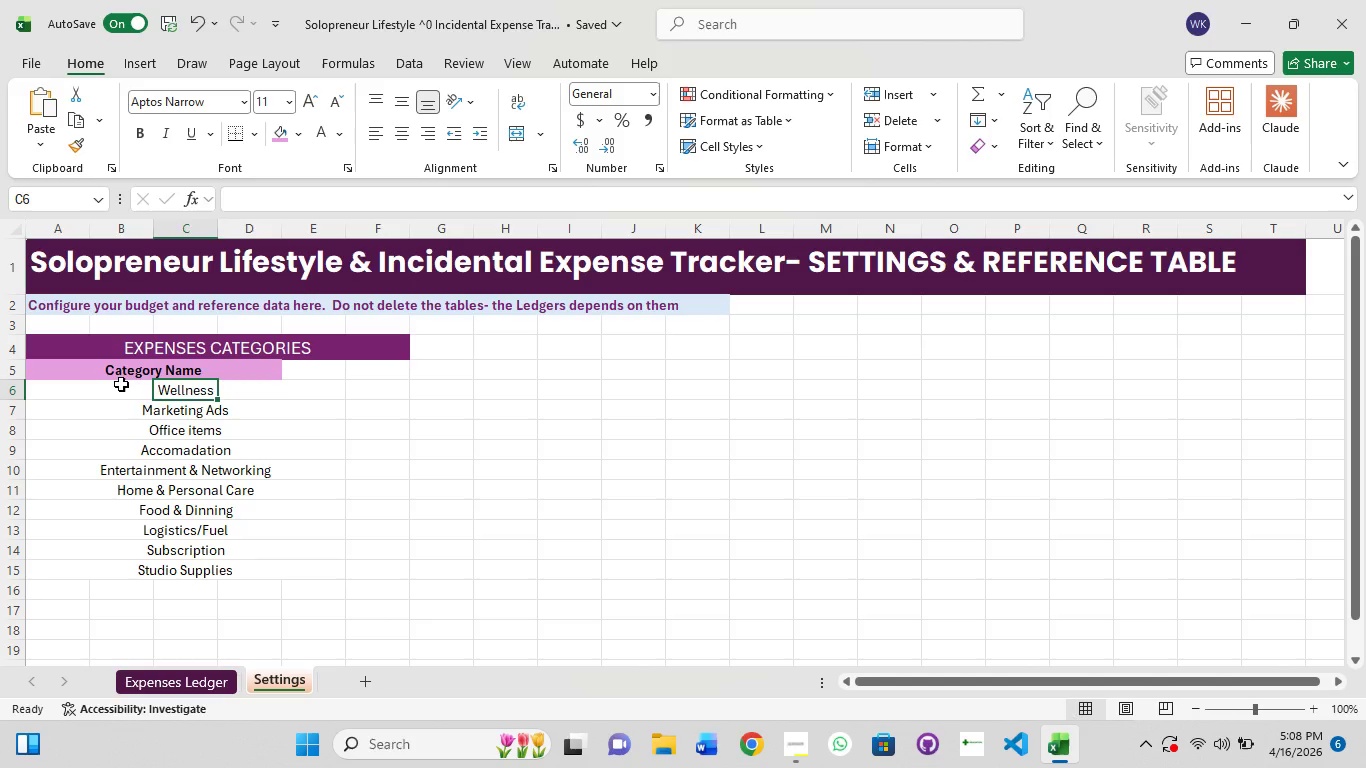 
left_click([121, 384])
 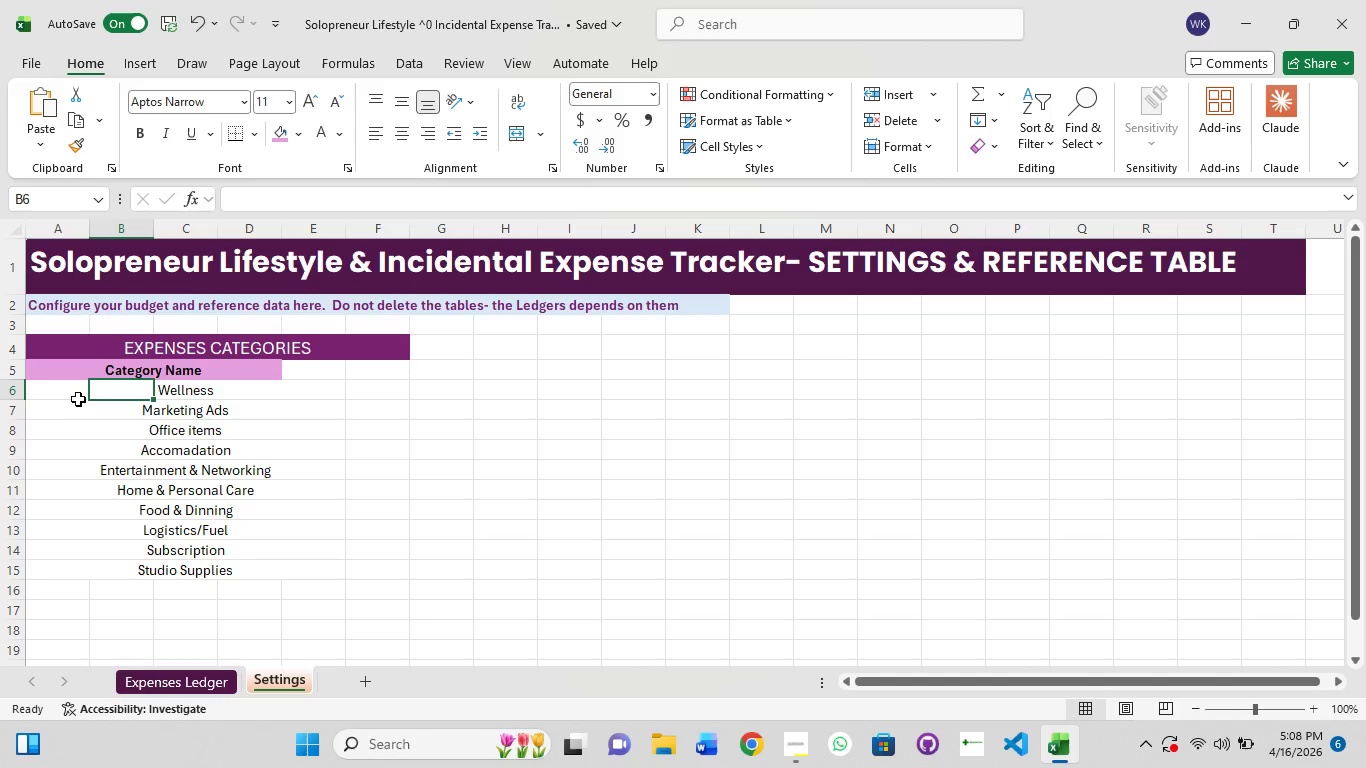 
left_click([49, 389])
 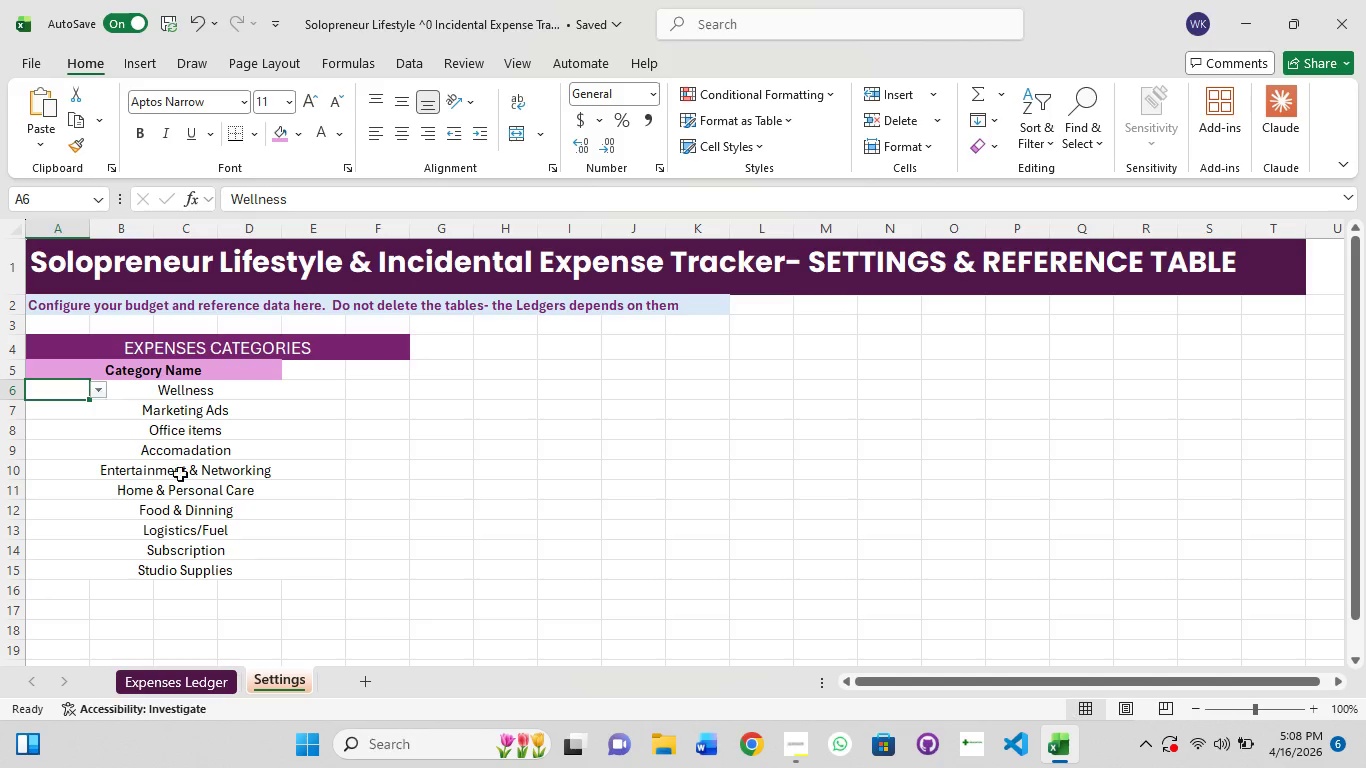 
left_click_drag(start_coordinate=[196, 468], to_coordinate=[197, 480])
 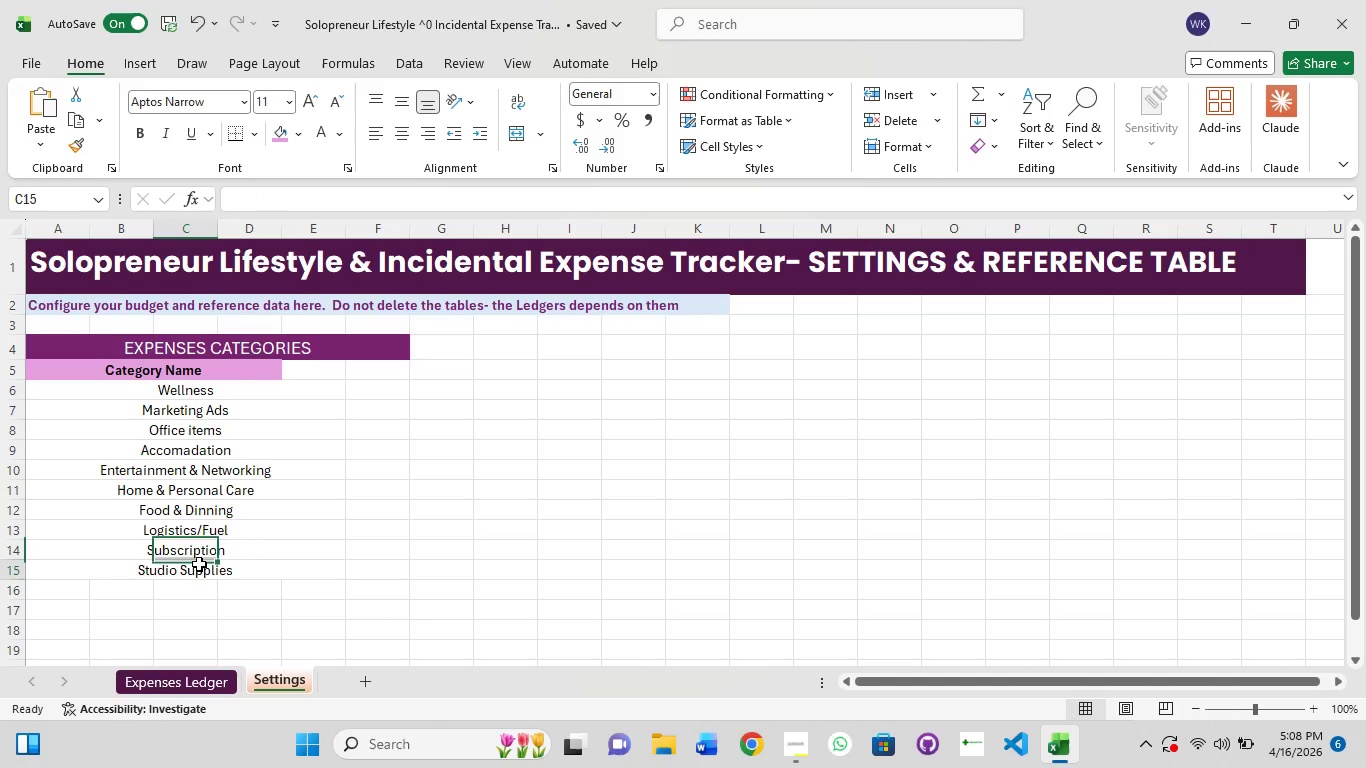 
left_click([199, 564])
 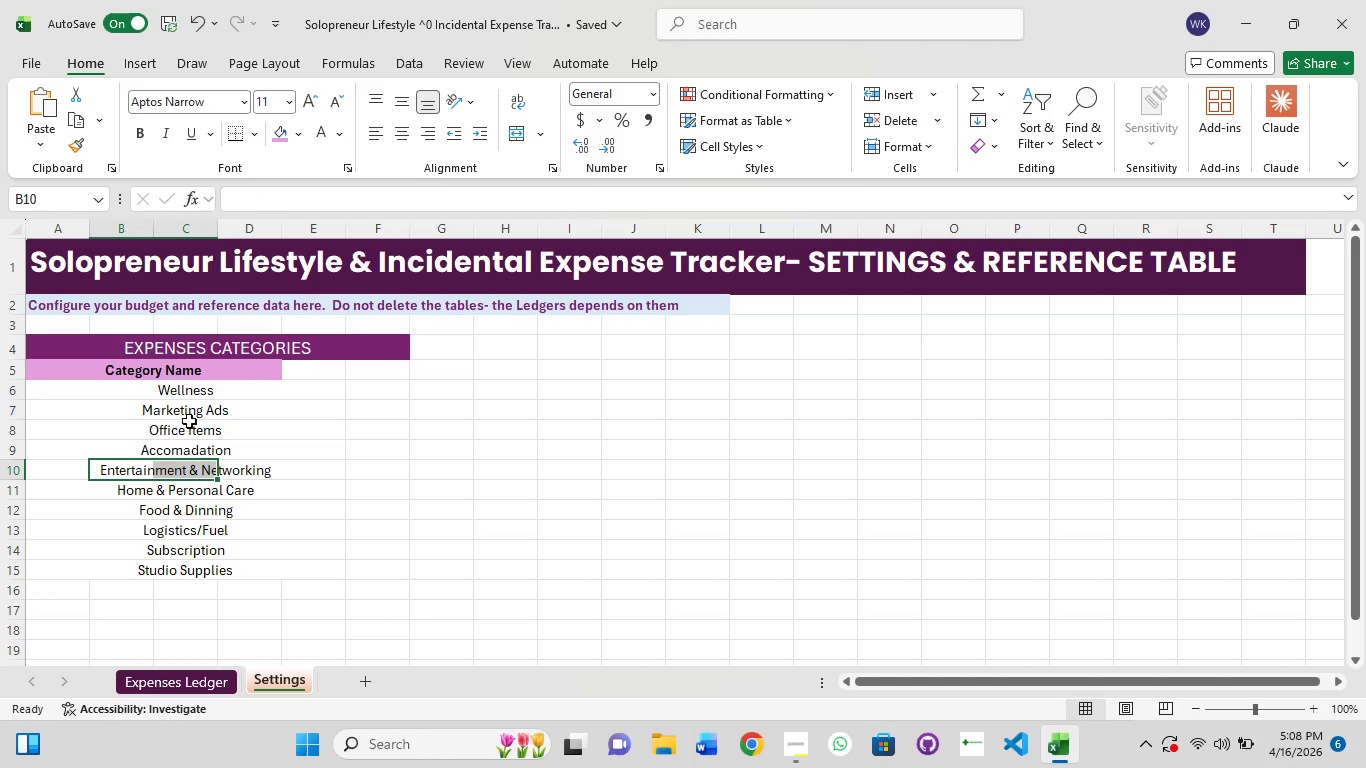 
left_click([196, 410])
 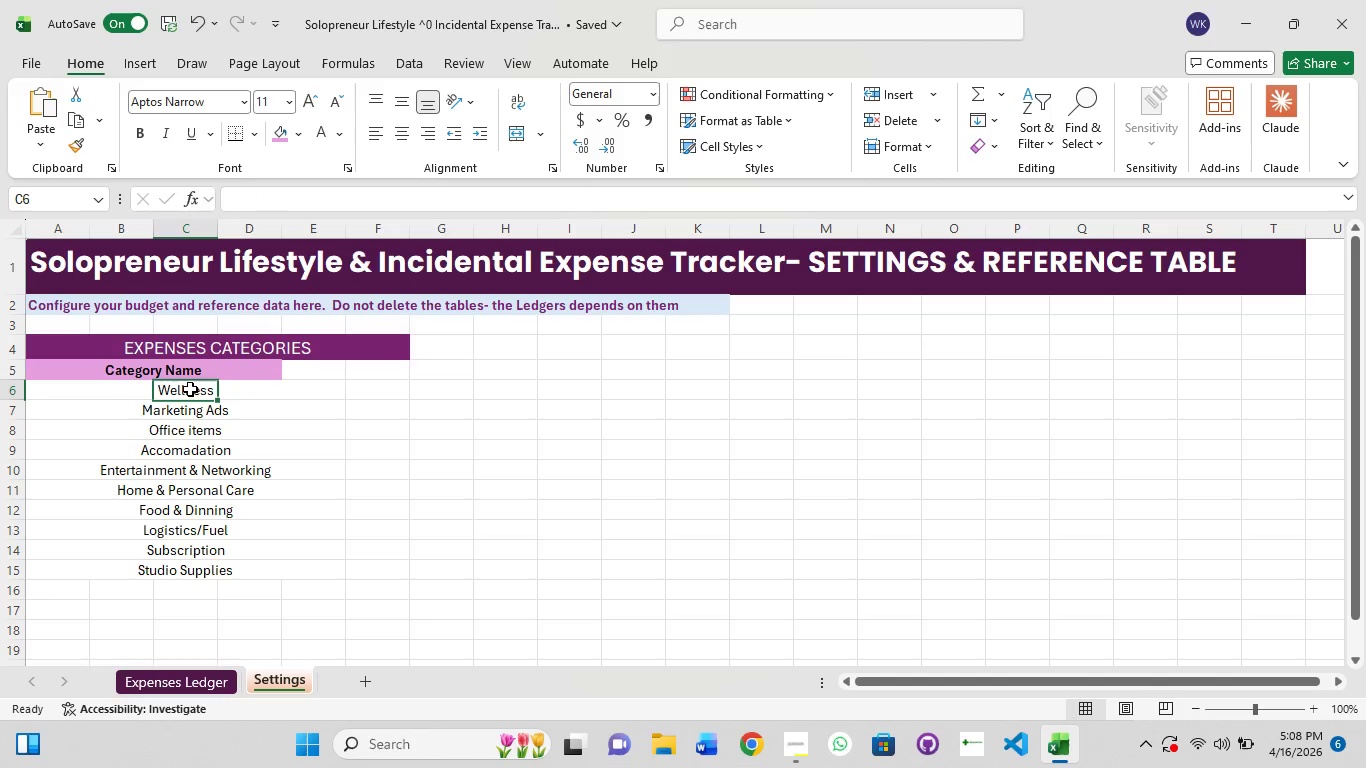 
left_click([190, 389])
 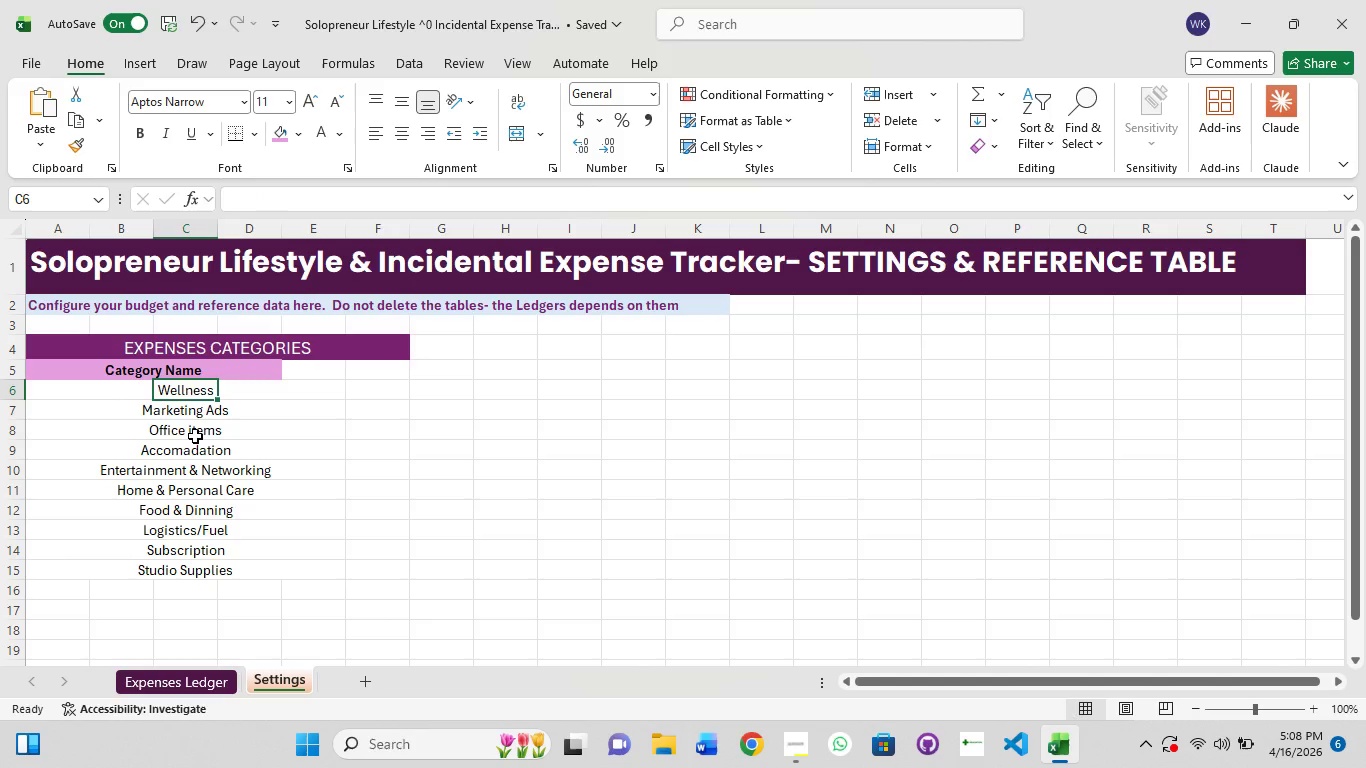 
left_click([195, 436])
 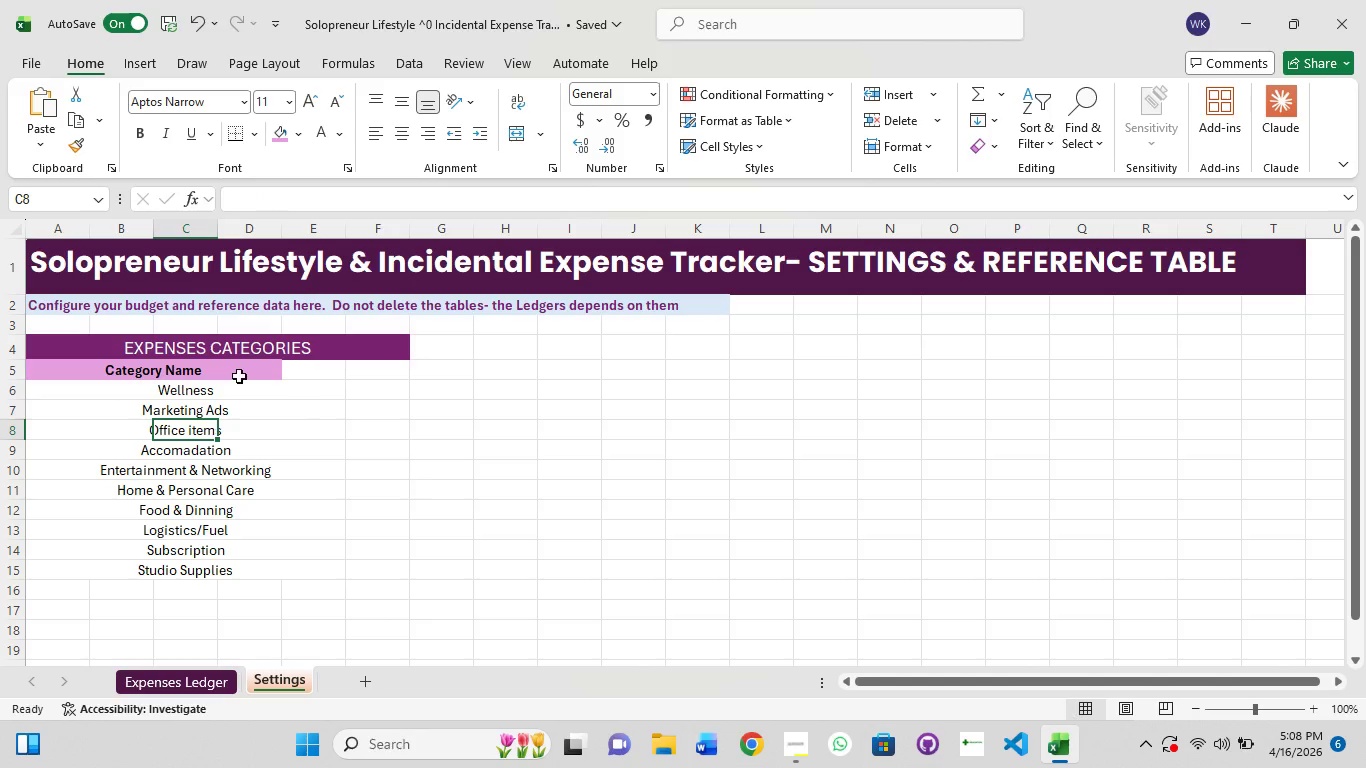 
left_click([239, 376])
 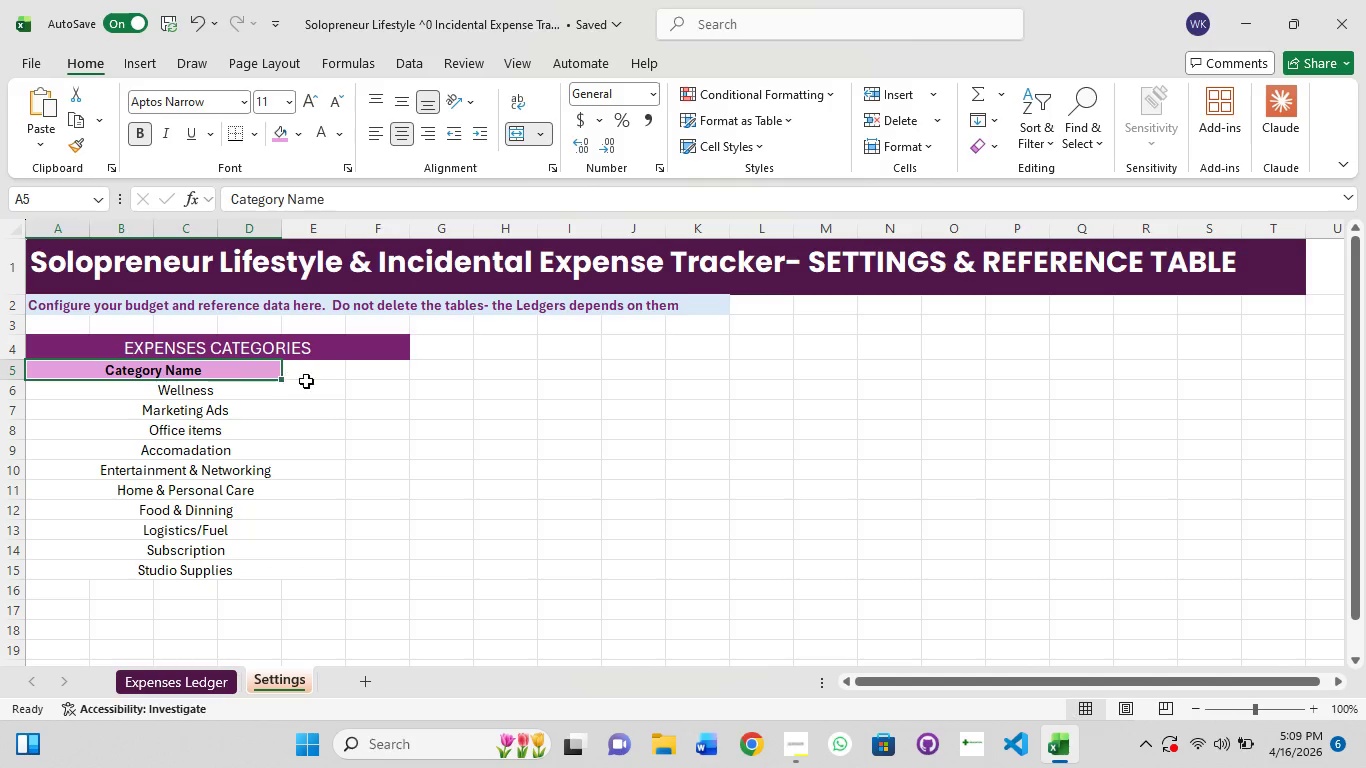 
hold_key(key=ShiftLeft, duration=1.5)
left_click([335, 373])
 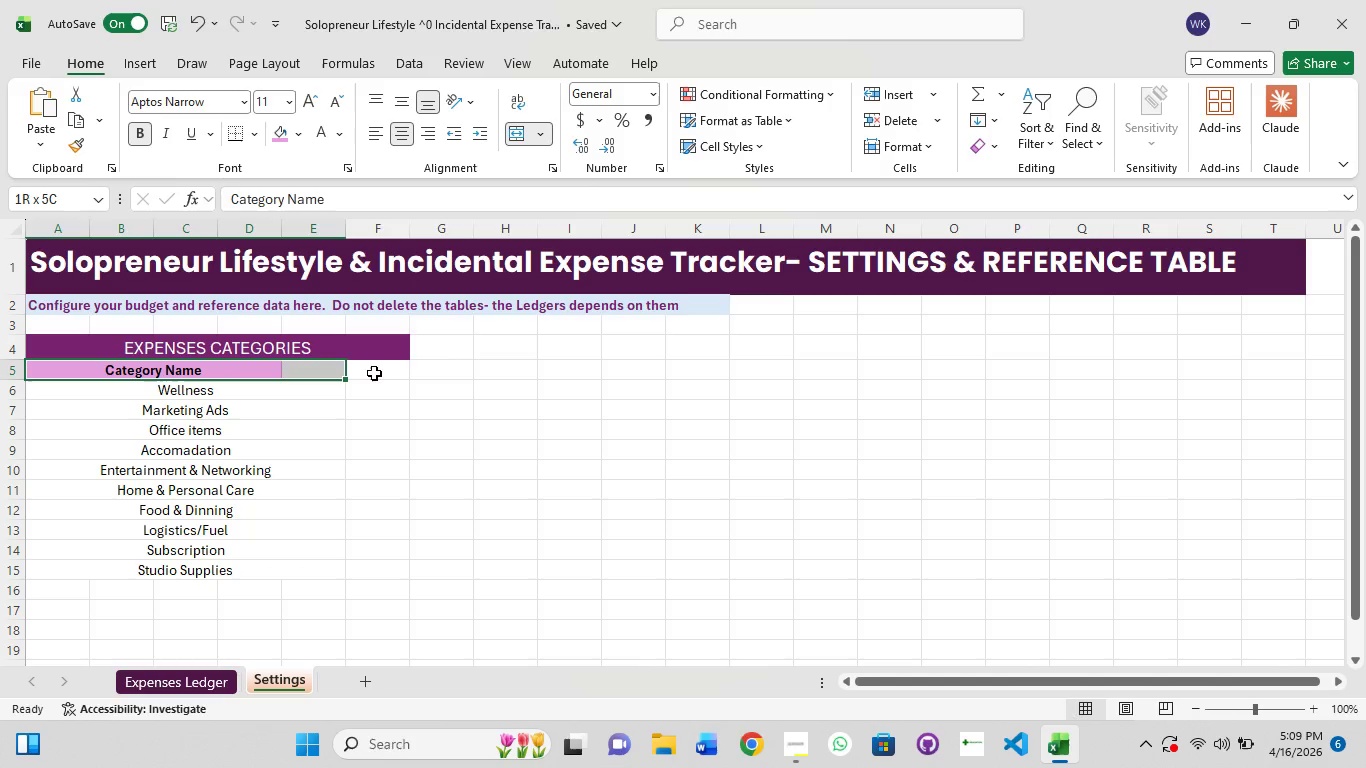 
left_click([380, 373])
 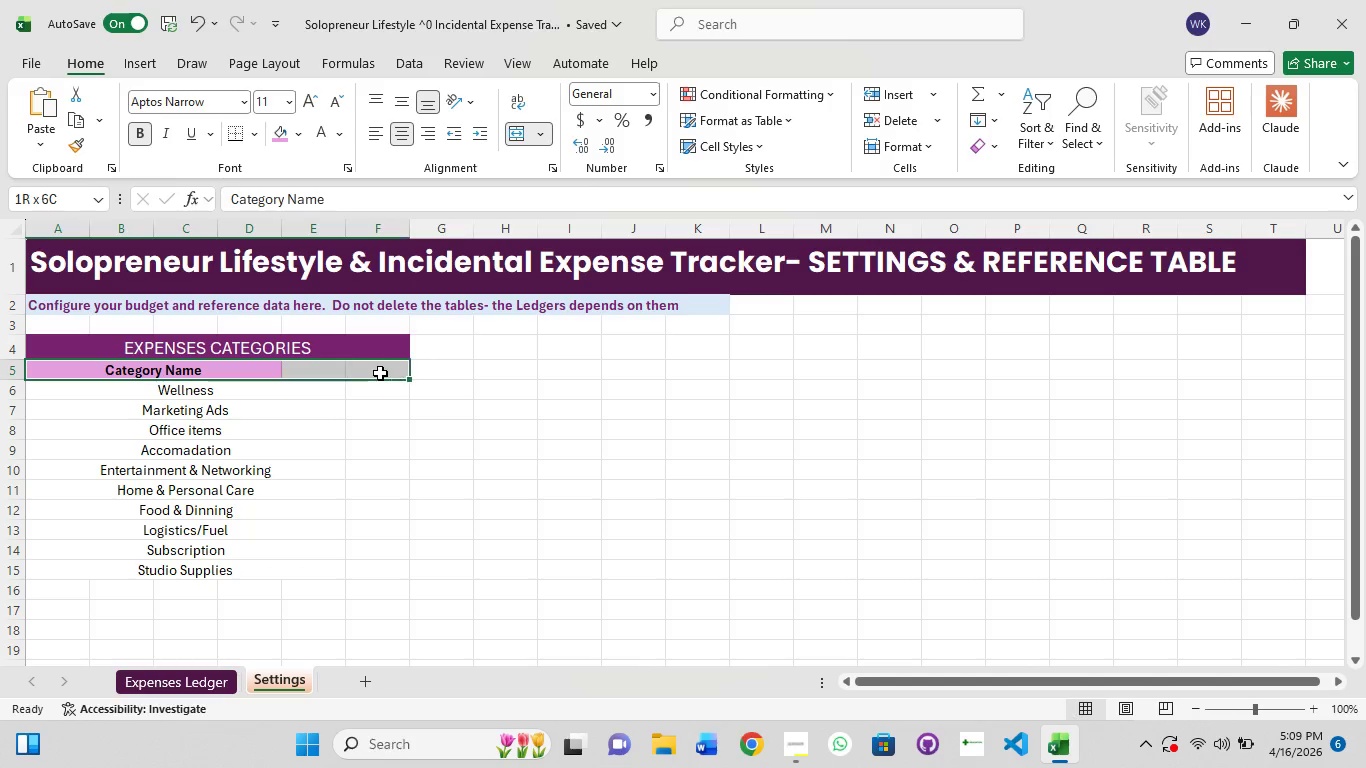 
hold_key(key=ShiftLeft, duration=0.44)
 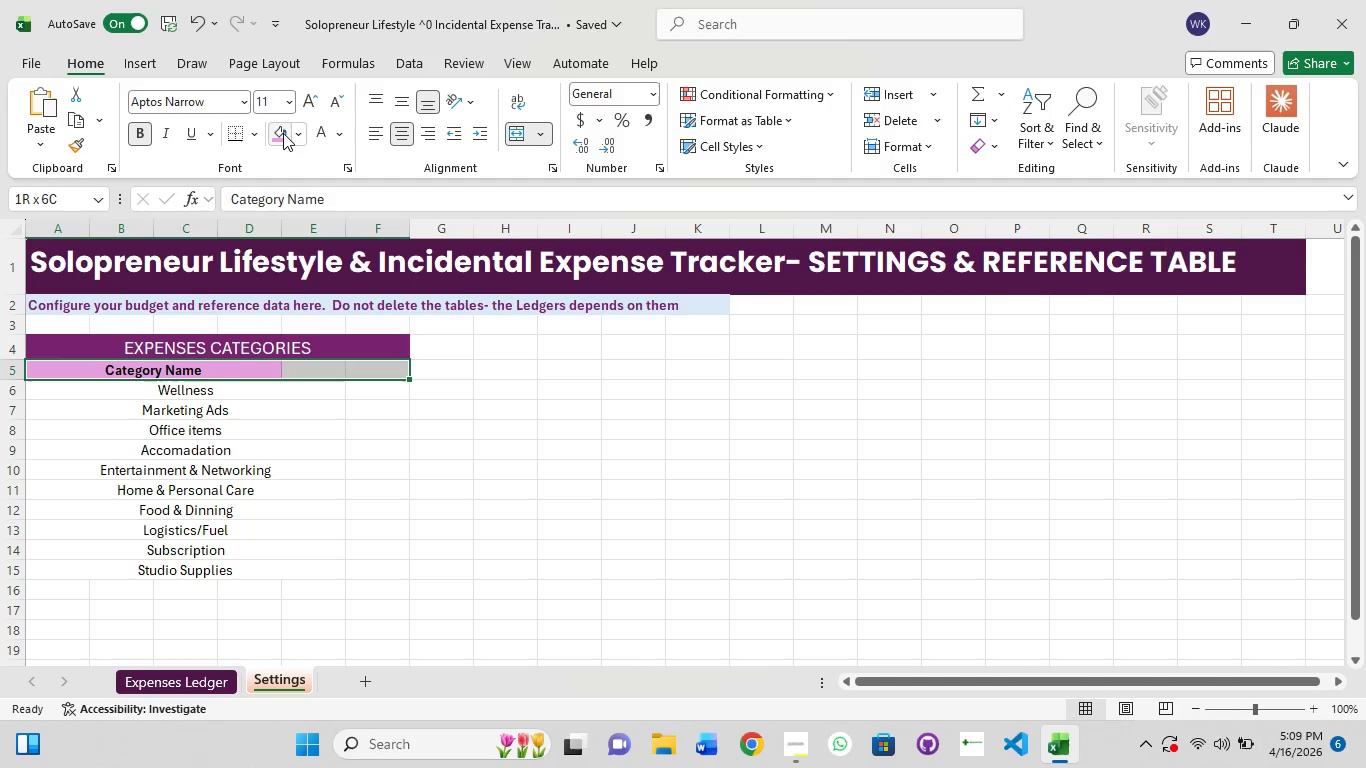 
left_click([283, 133])
 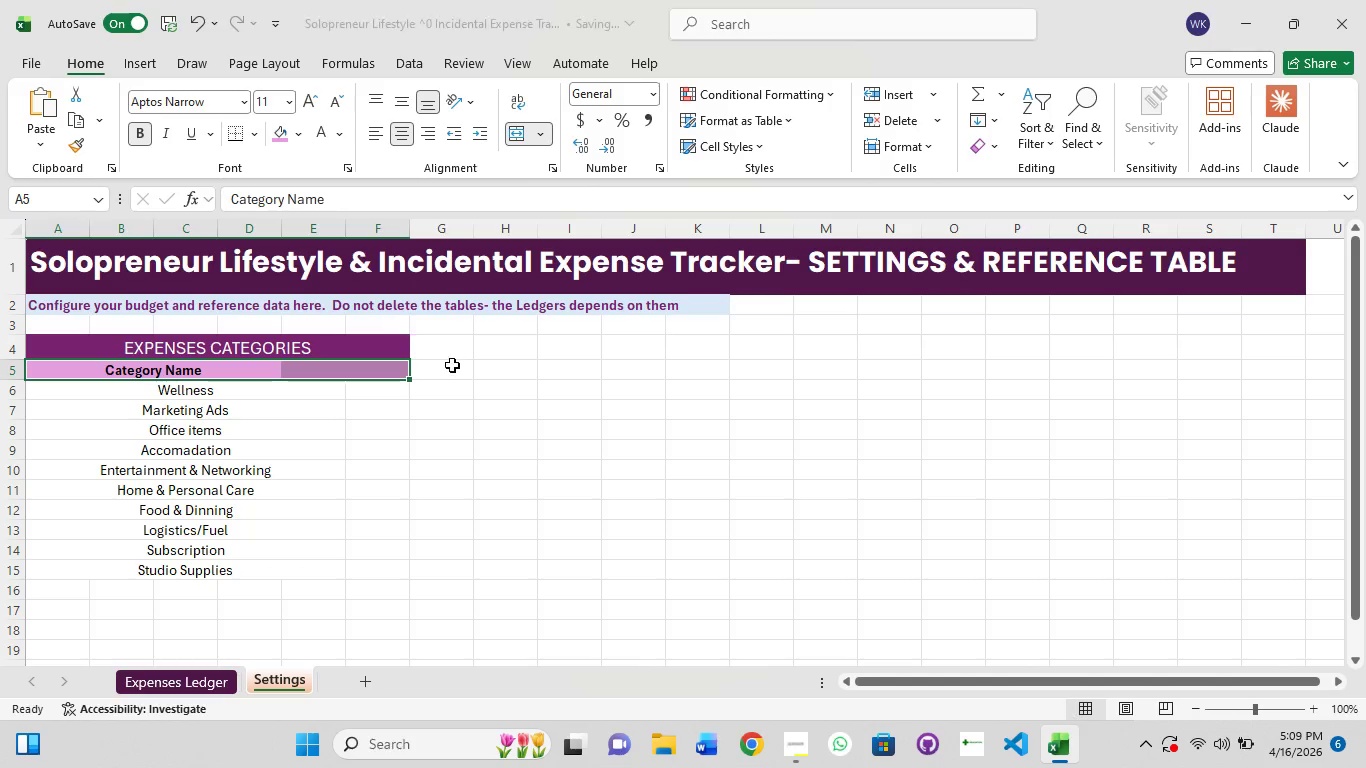 
left_click([453, 370])
 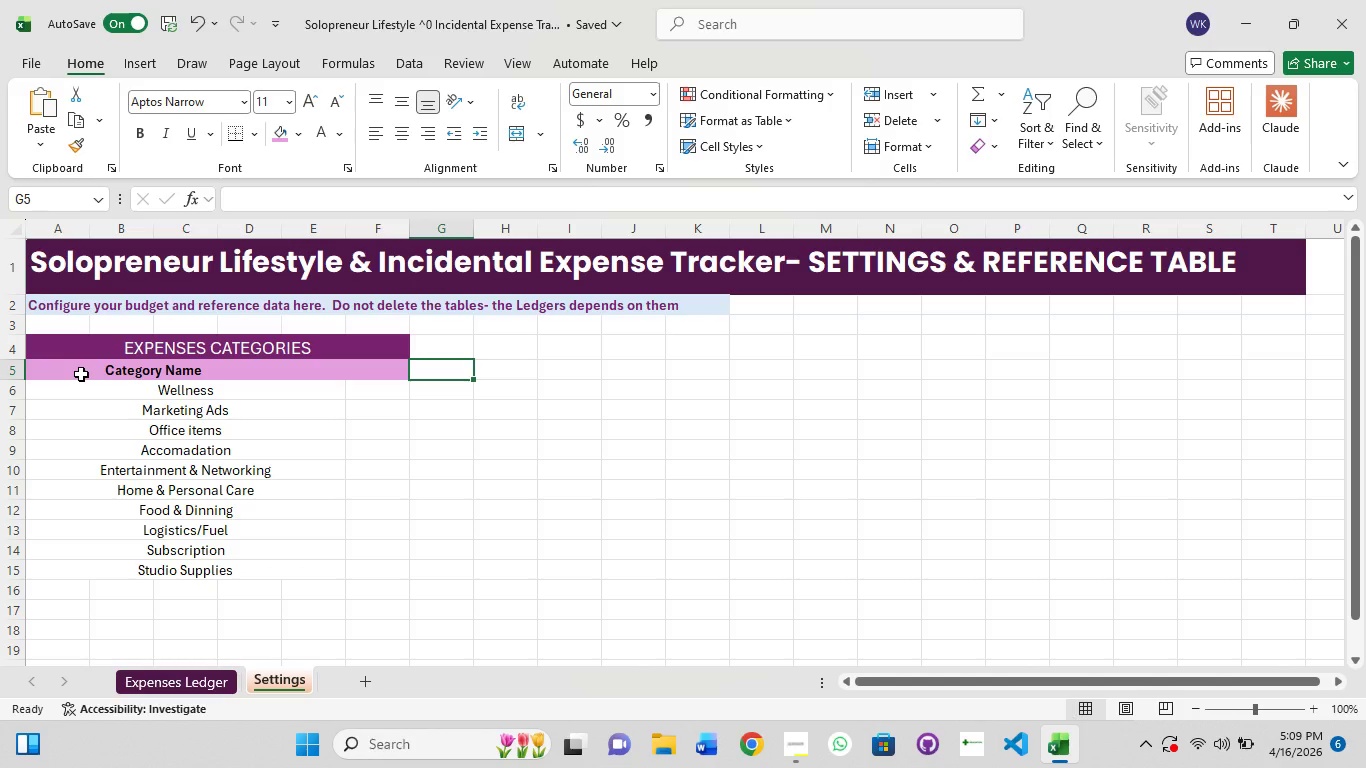 
left_click([81, 374])
 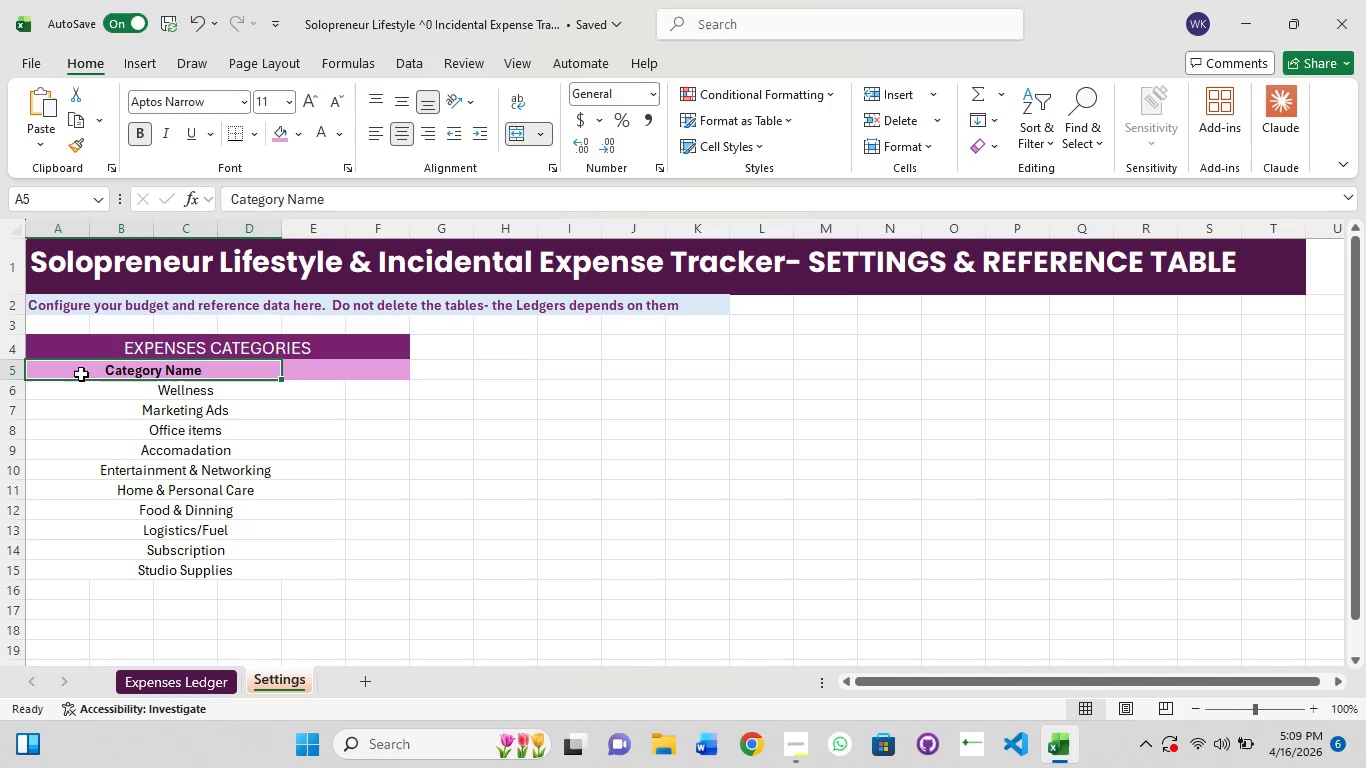 
hold_key(key=ShiftLeft, duration=1.52)
left_click([336, 370])
 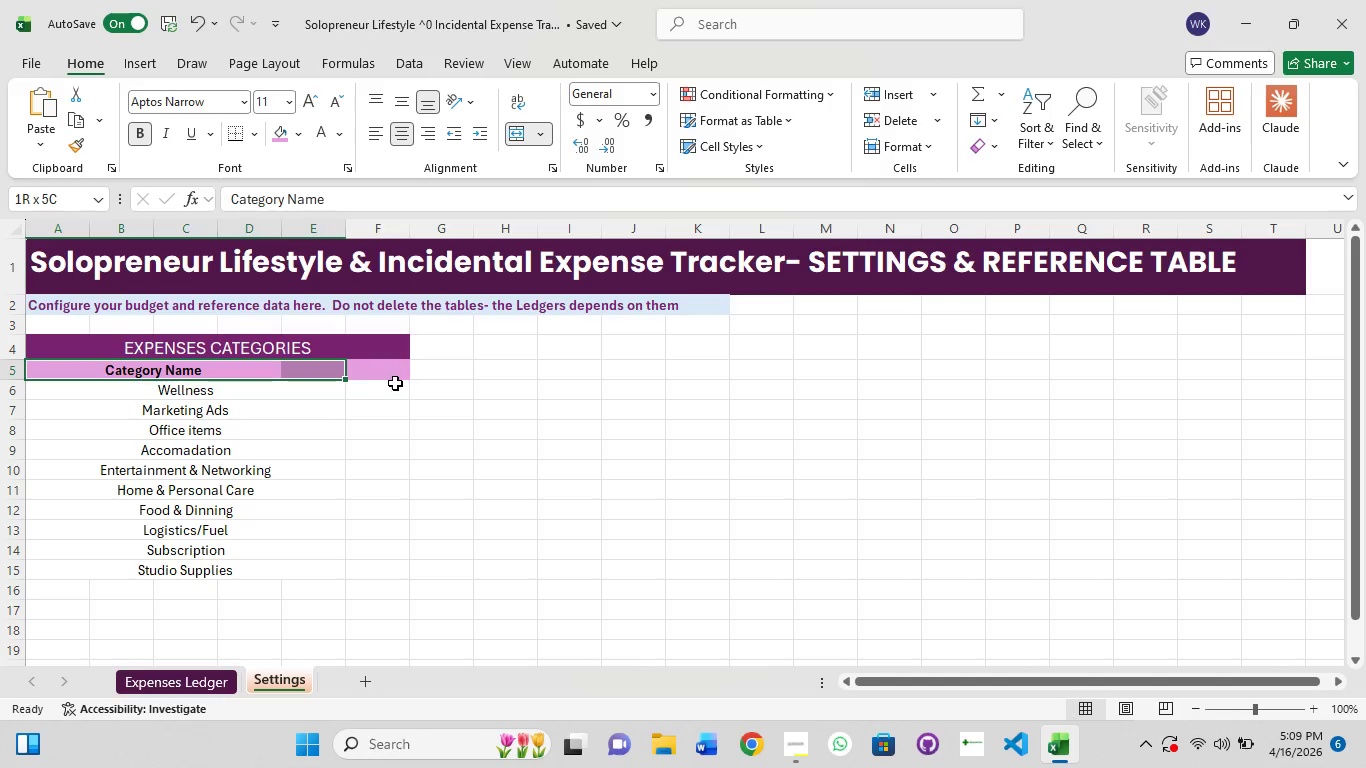 
hold_key(key=ShiftLeft, duration=1.06)
left_click([391, 369])
 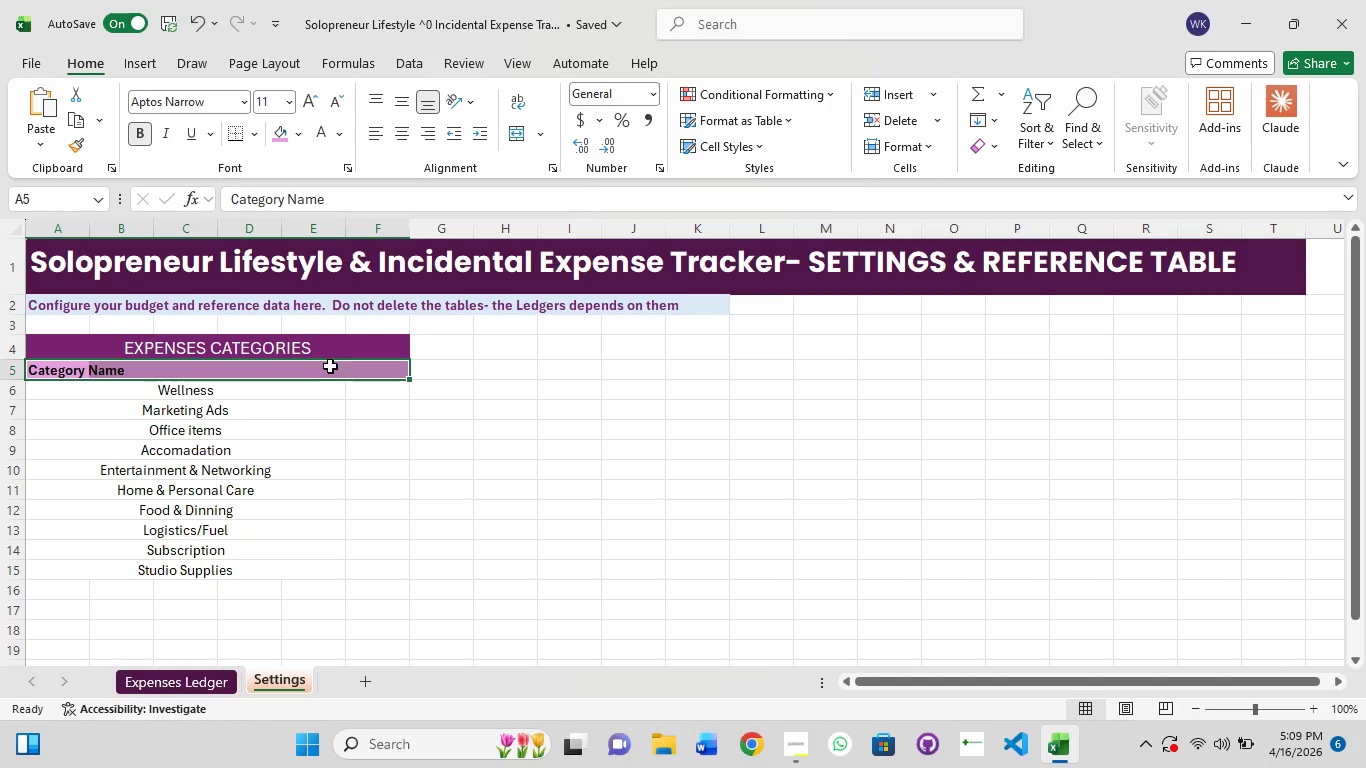 
left_click([336, 353])
 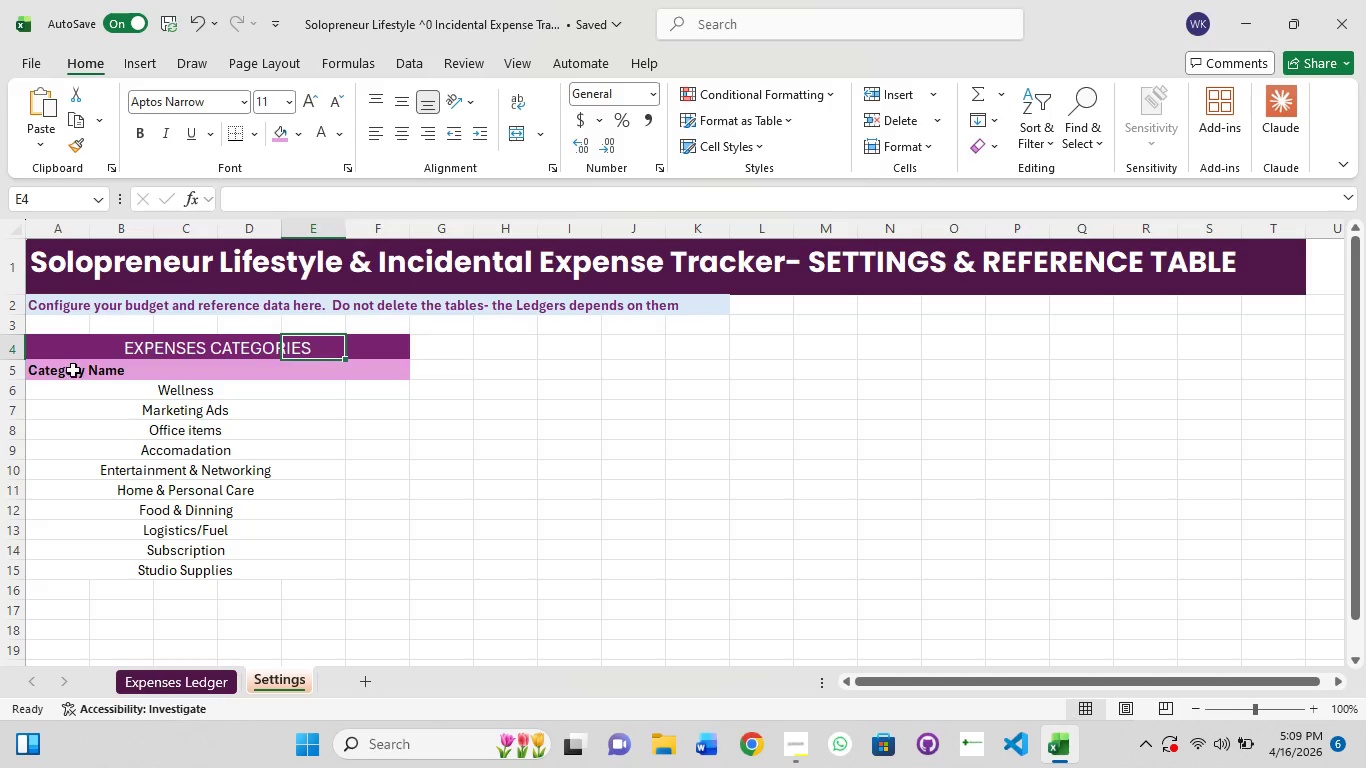 
key(Control+Z)
 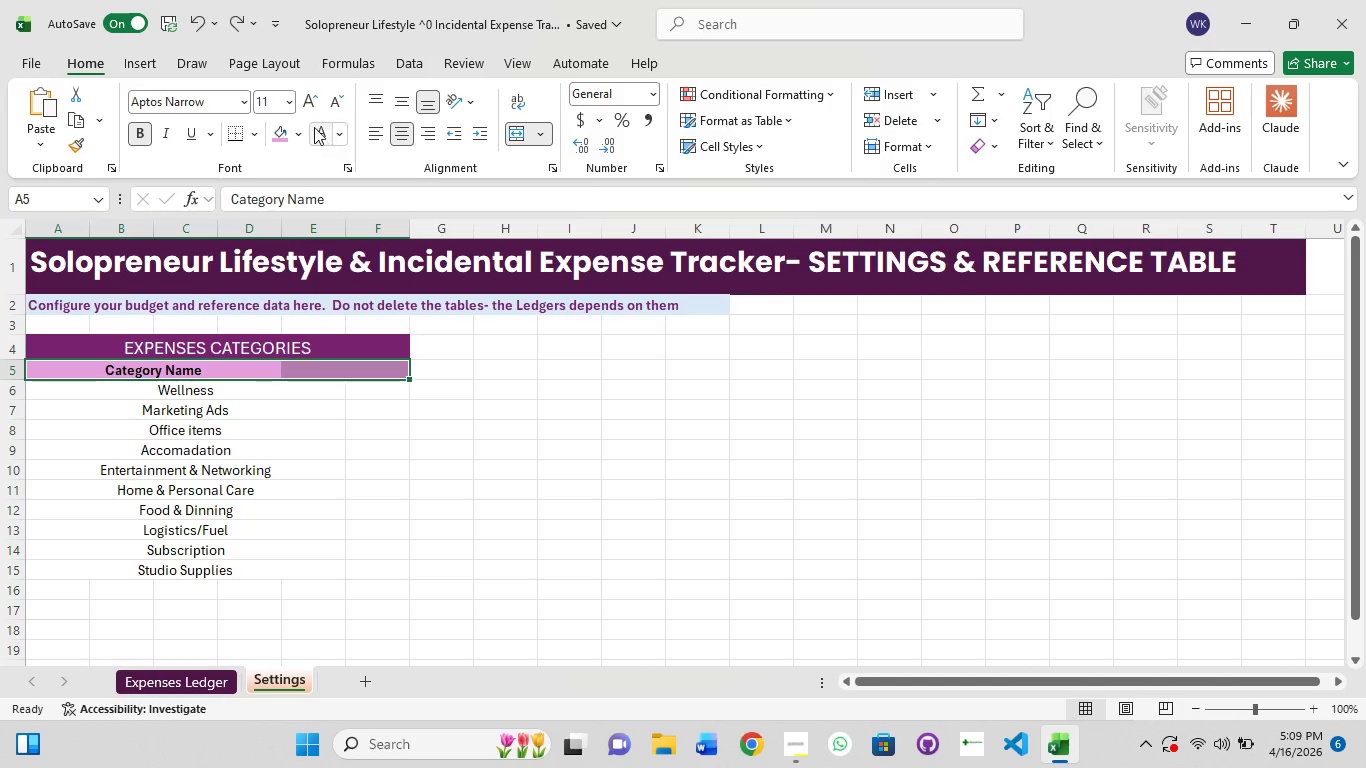 
key(Control+1)
 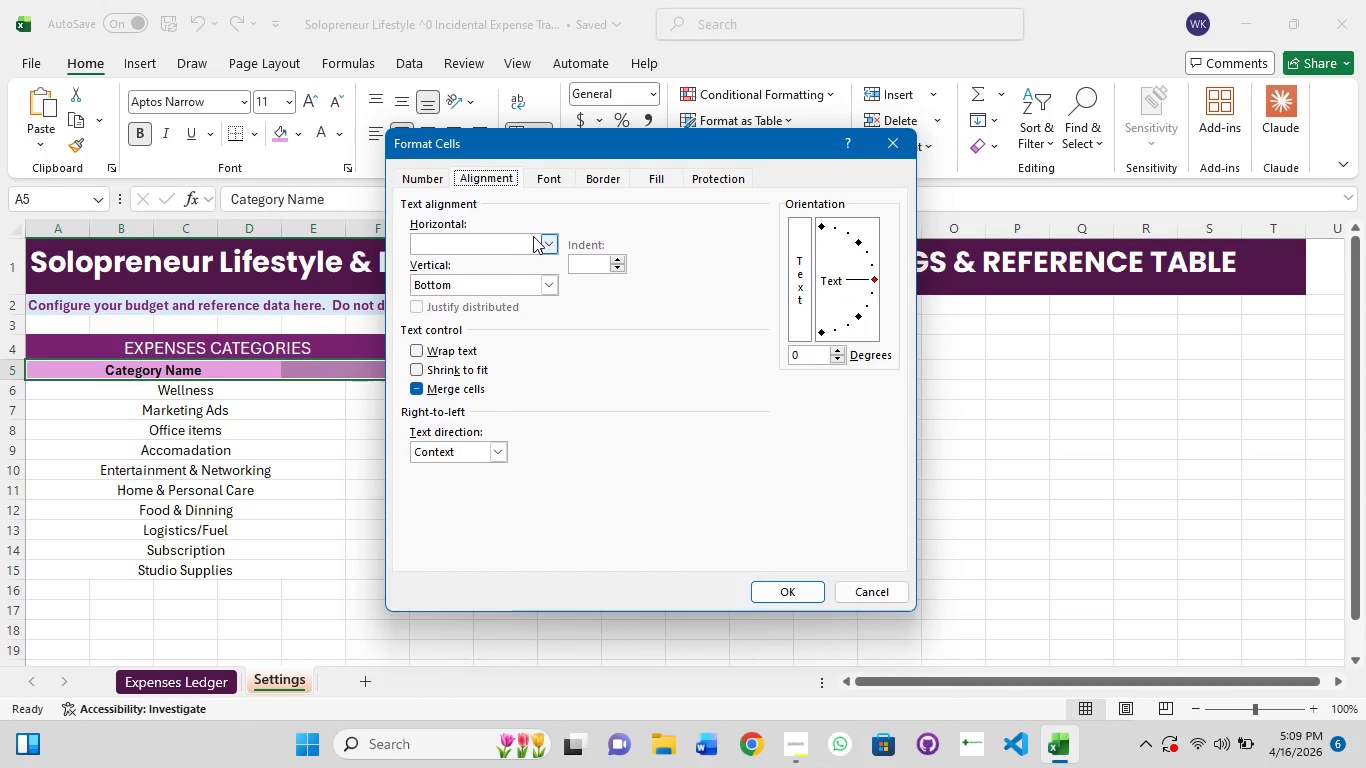 
left_click_drag(start_coordinate=[548, 236], to_coordinate=[547, 242])
 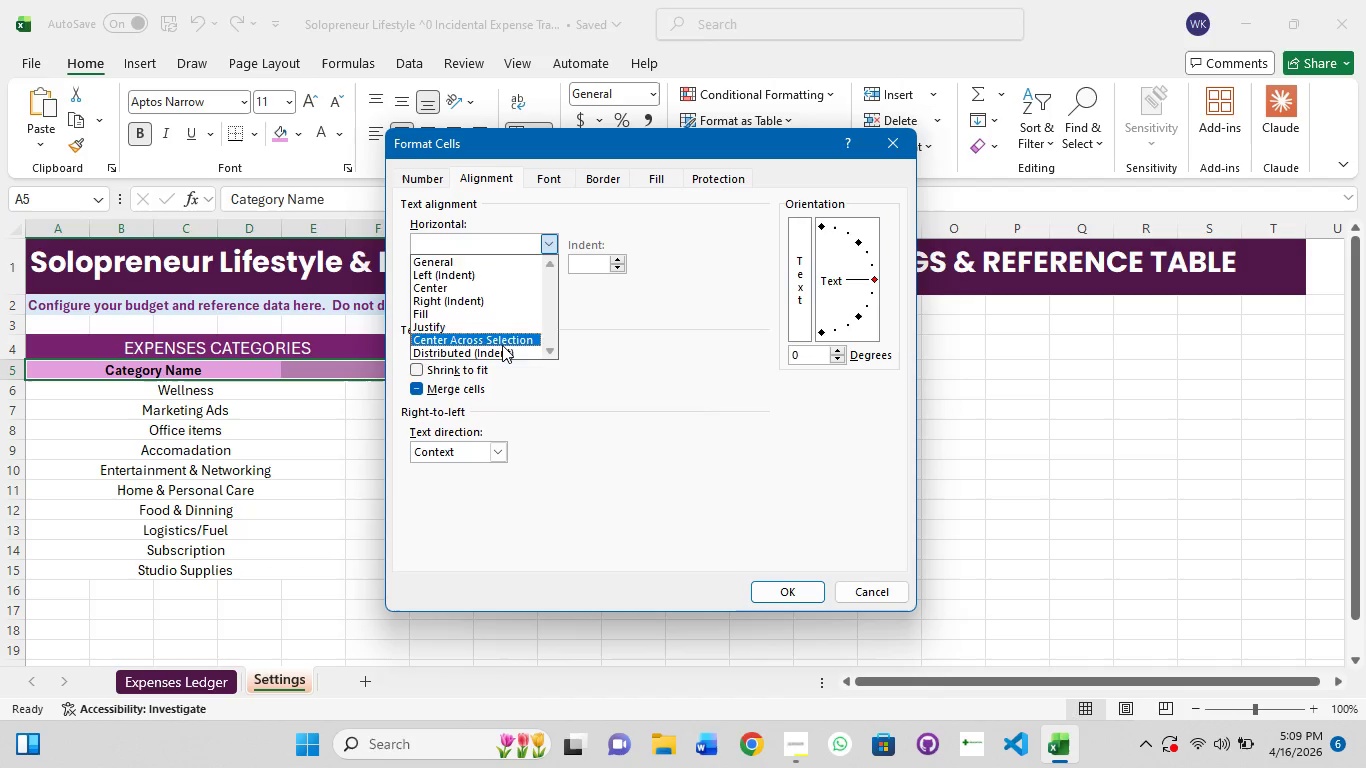 
left_click([502, 345])
 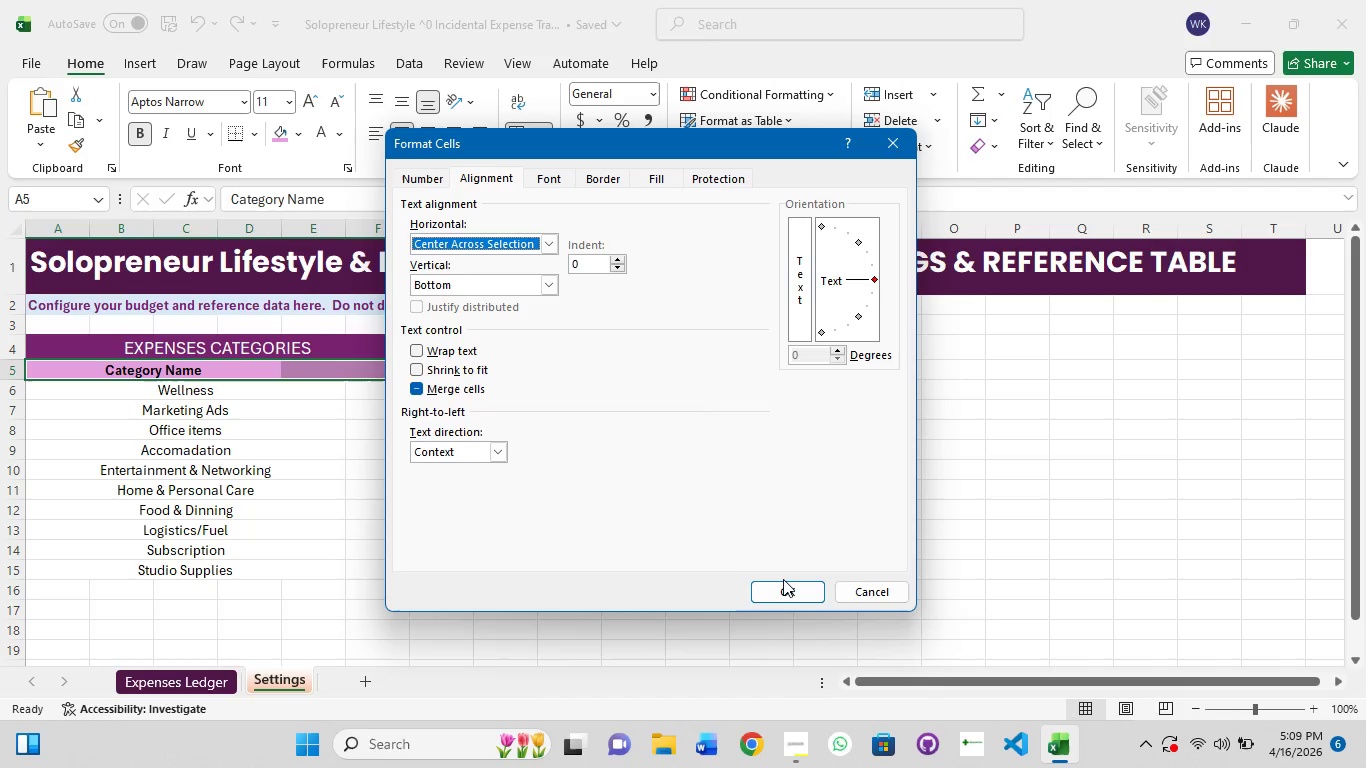 
left_click([783, 579])
 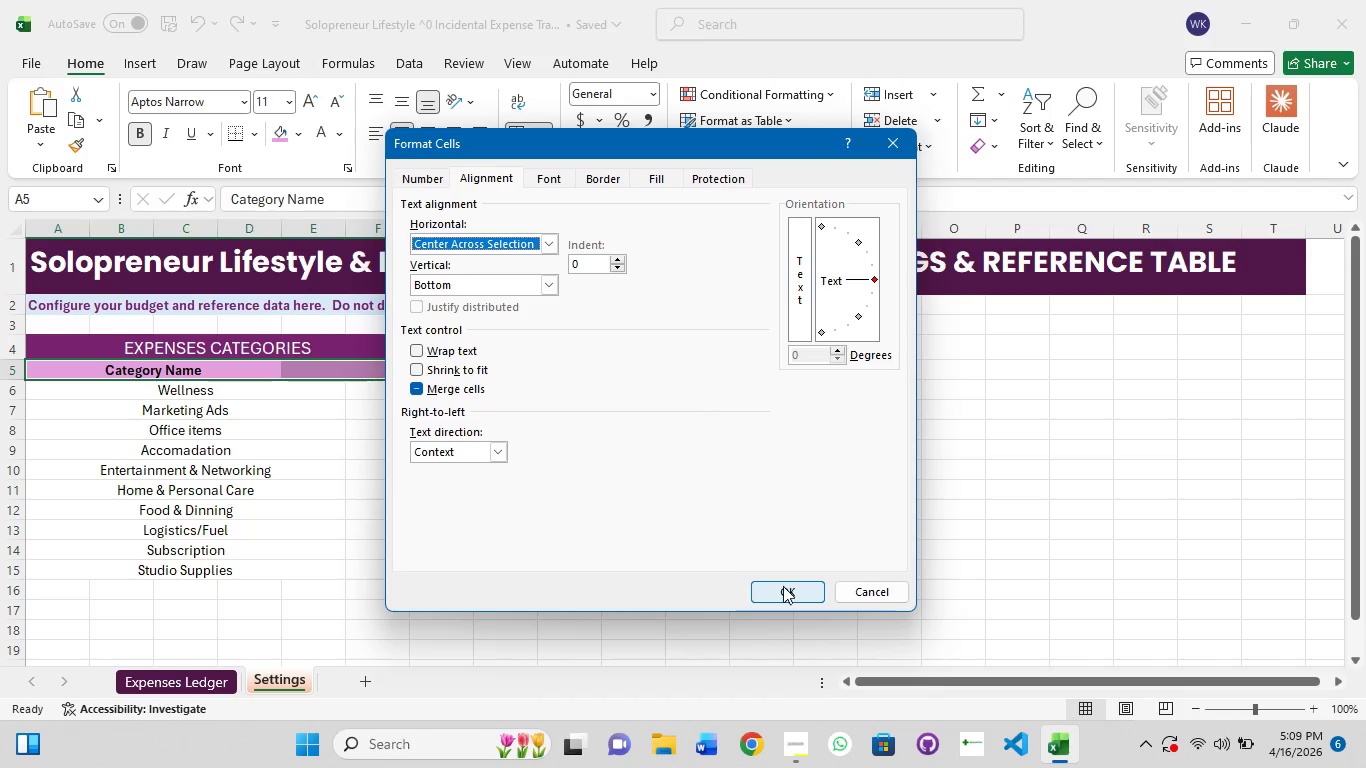 
left_click([784, 590])
 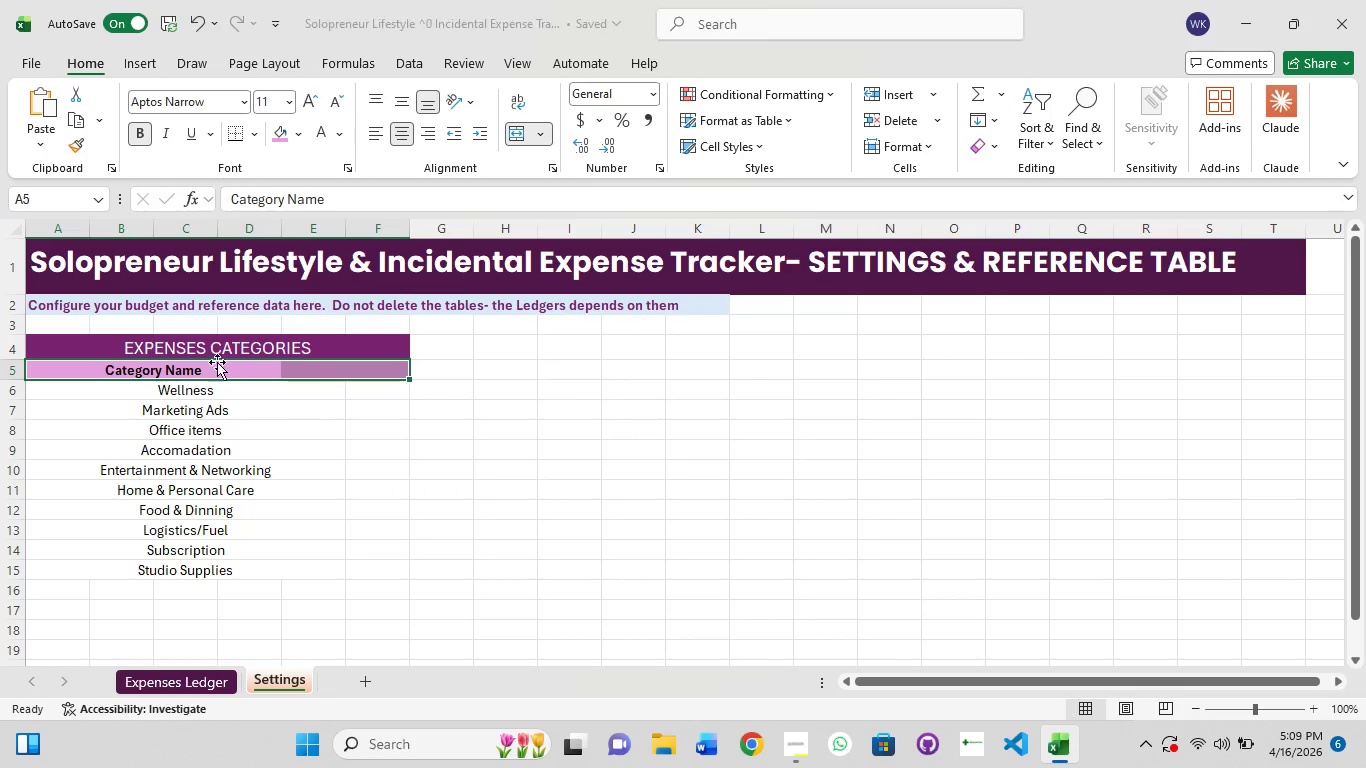 
key(Control+1)
 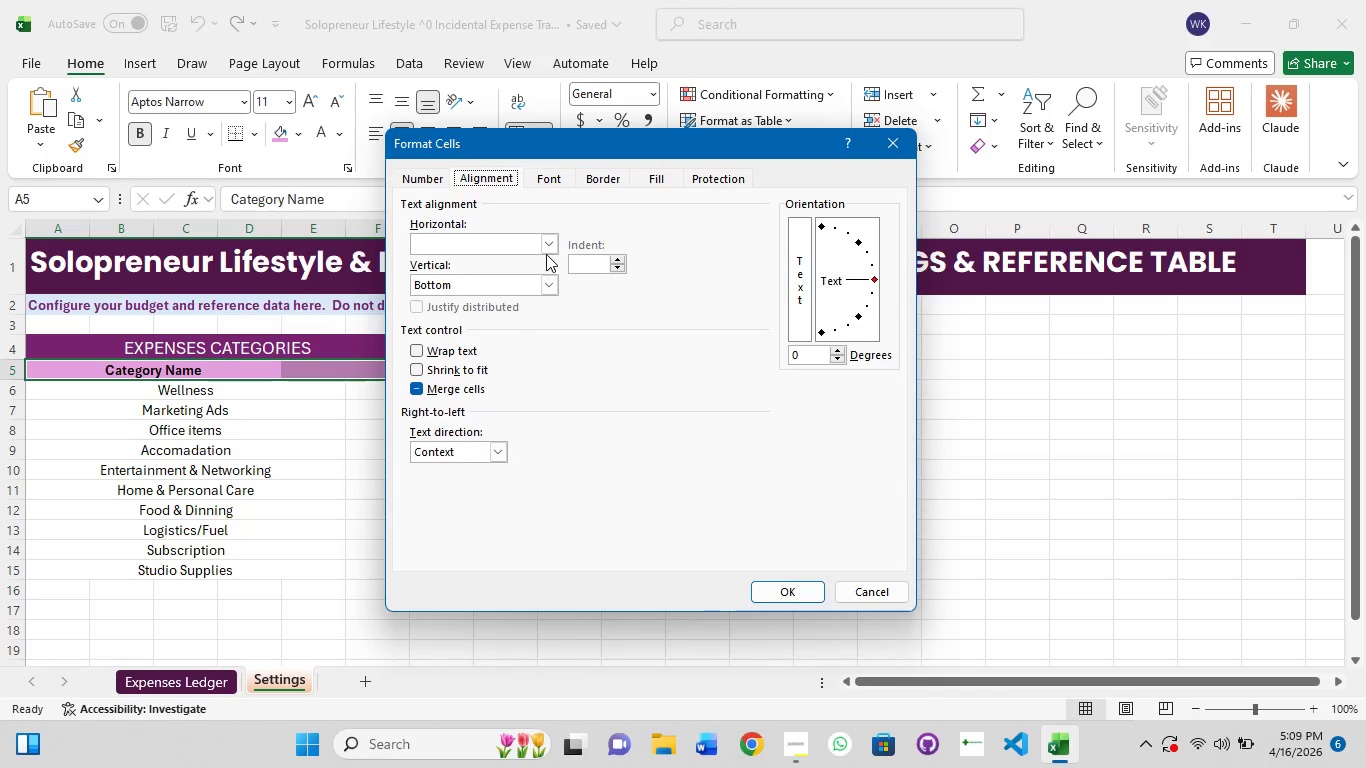 
left_click([546, 248])
 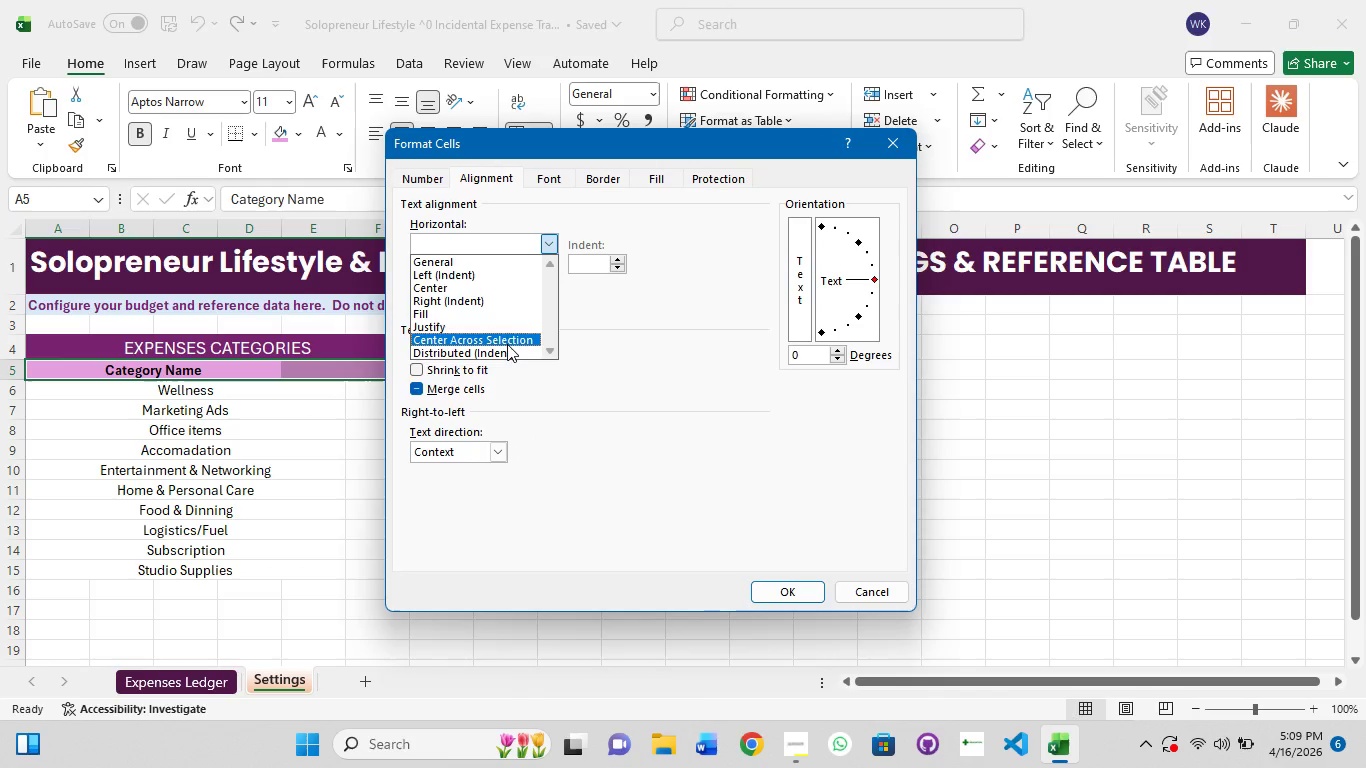 
left_click([507, 344])
 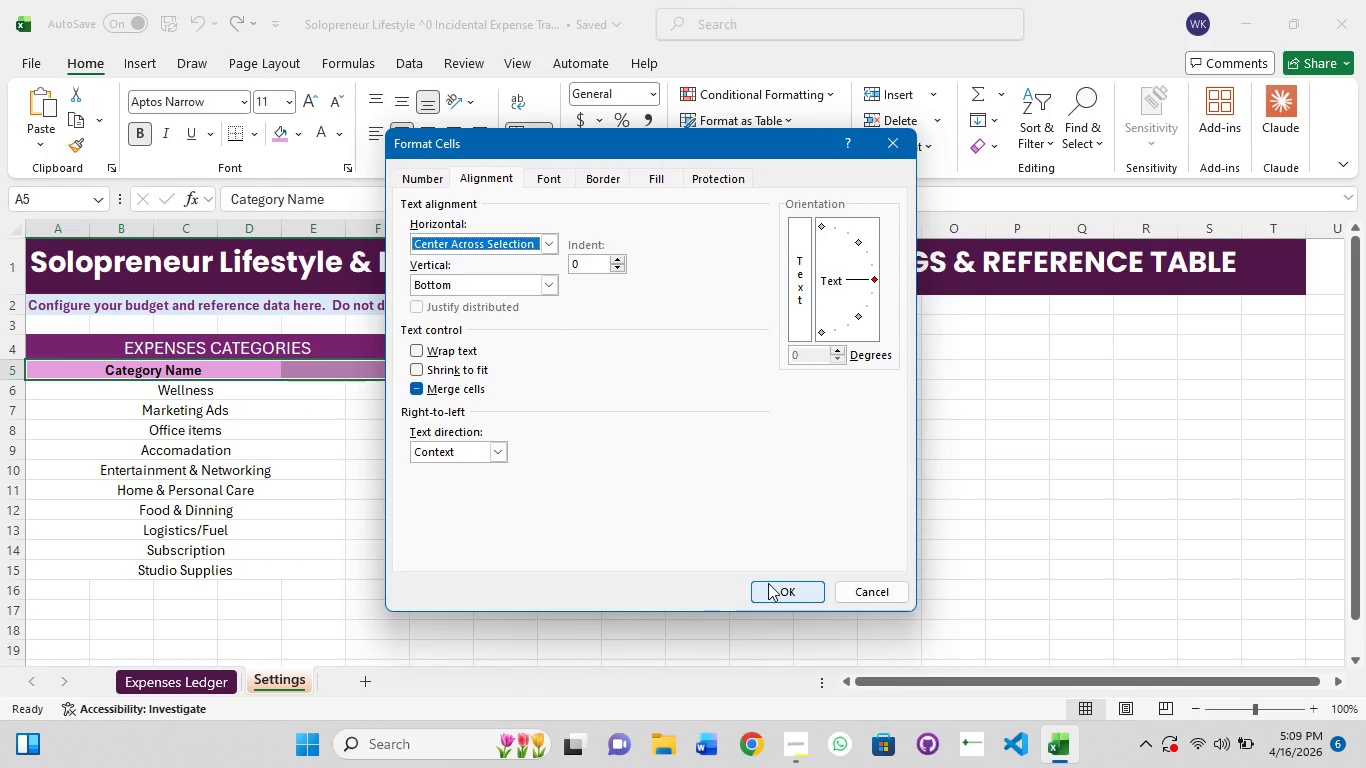 
left_click([768, 585])
 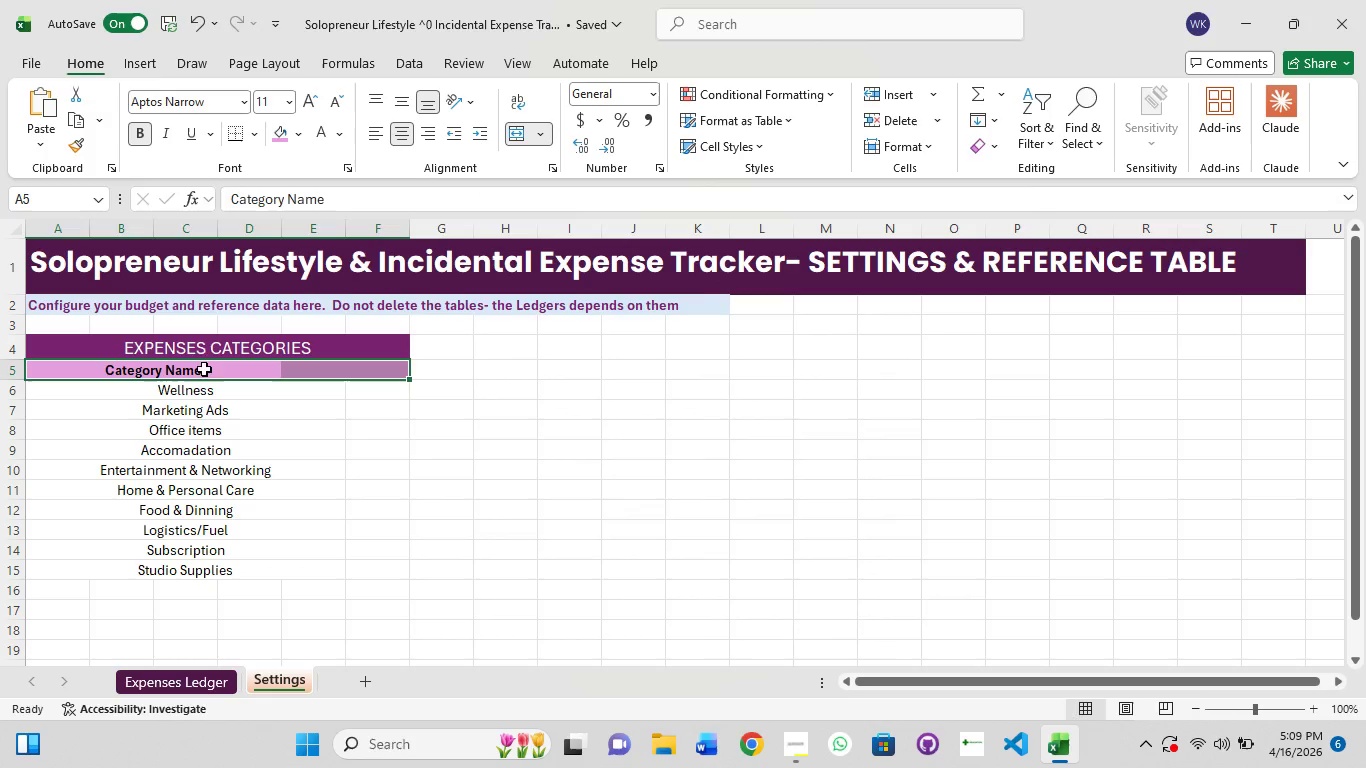 
left_click([214, 375])
 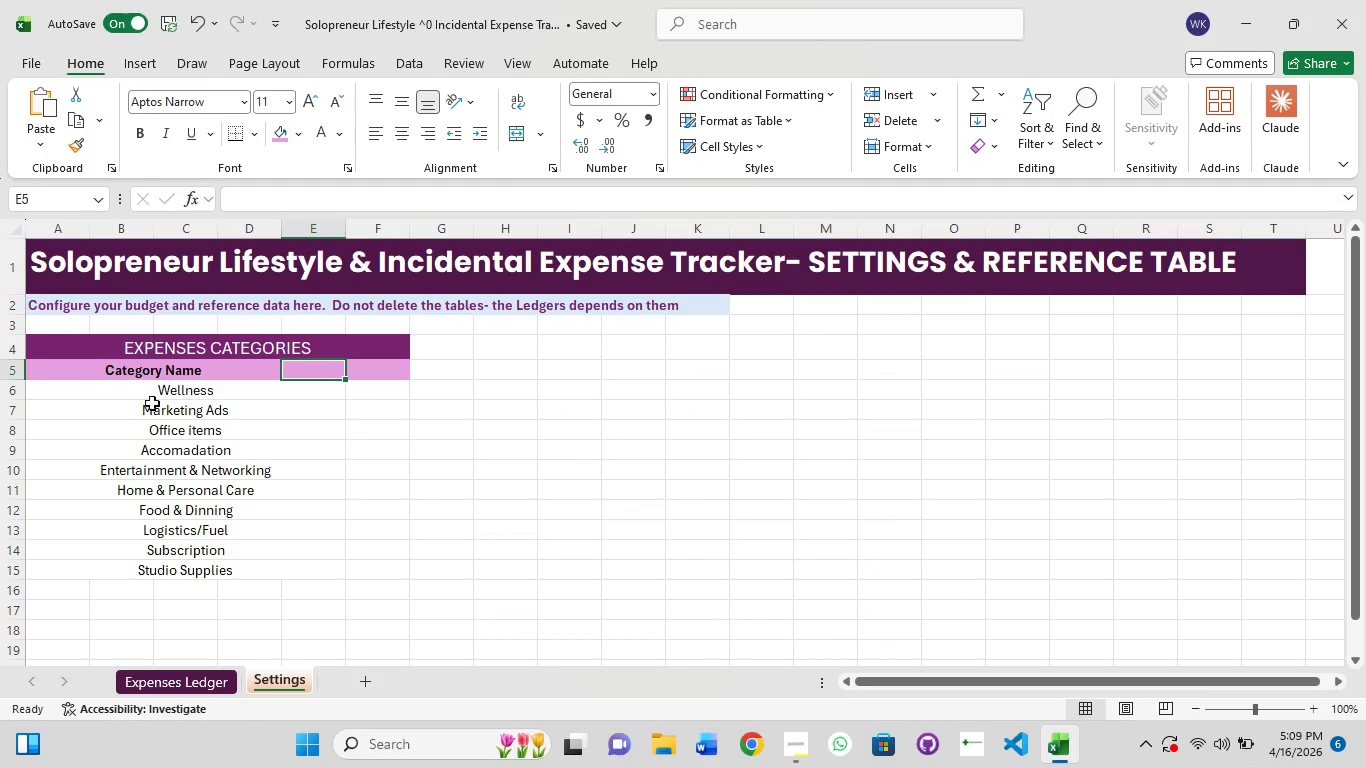 
left_click([104, 362])
 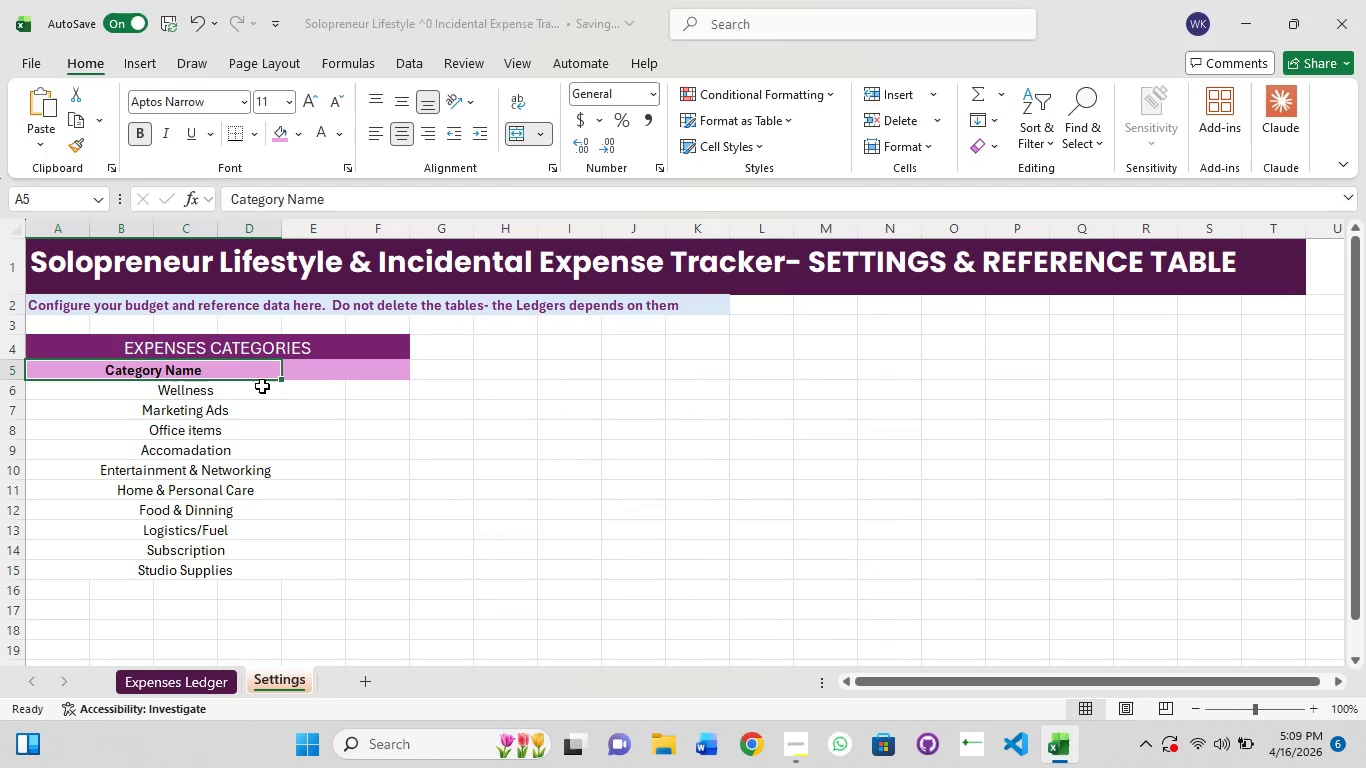 
hold_key(key=ControlLeft, duration=1.11)
 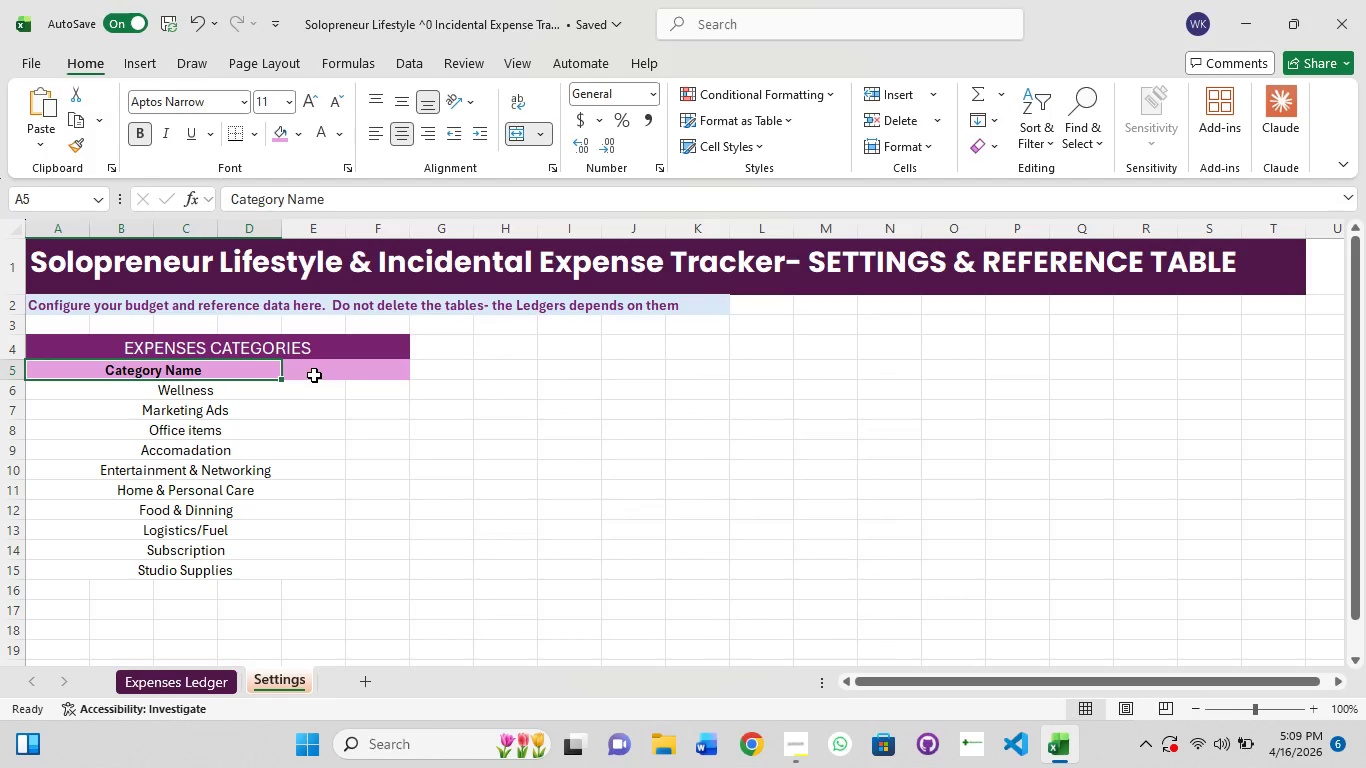 
hold_key(key=ShiftLeft, duration=1.45)
left_click([314, 375])
 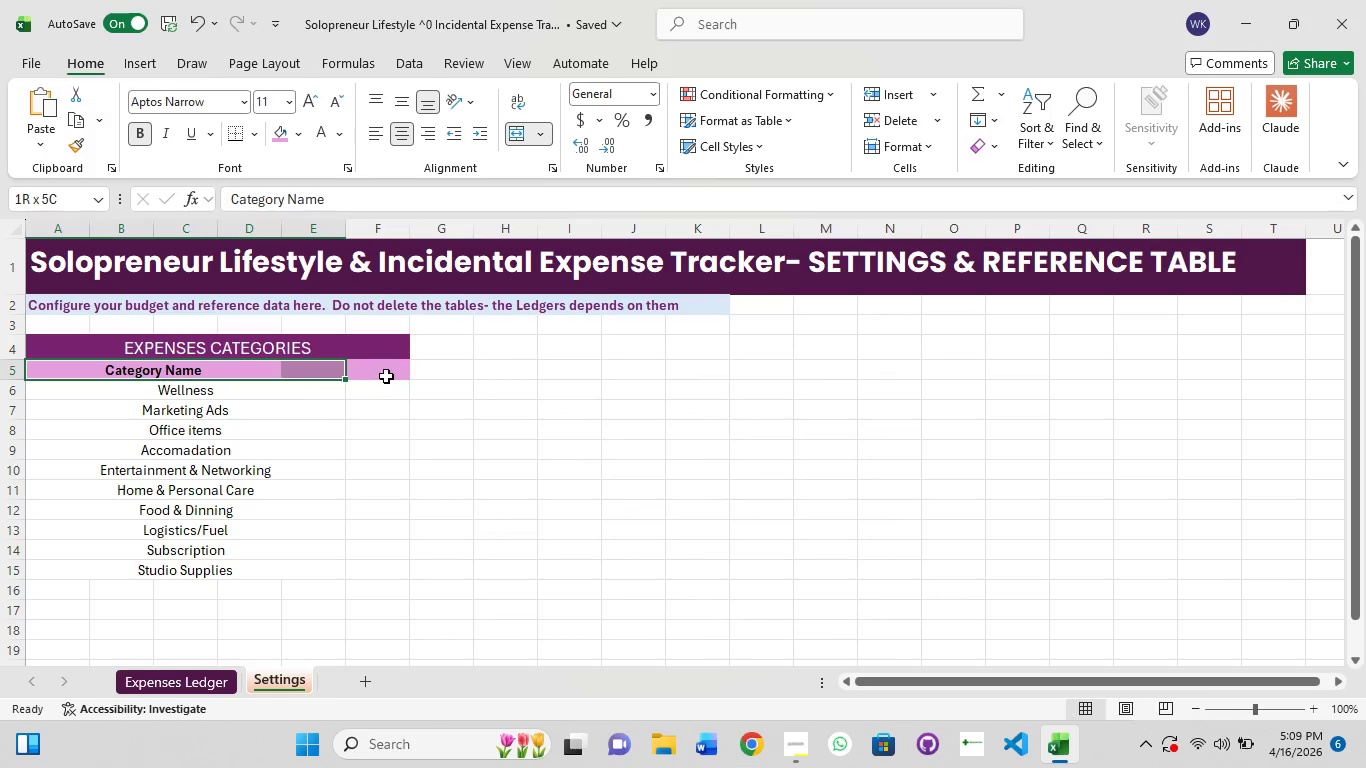 
left_click([386, 376])
 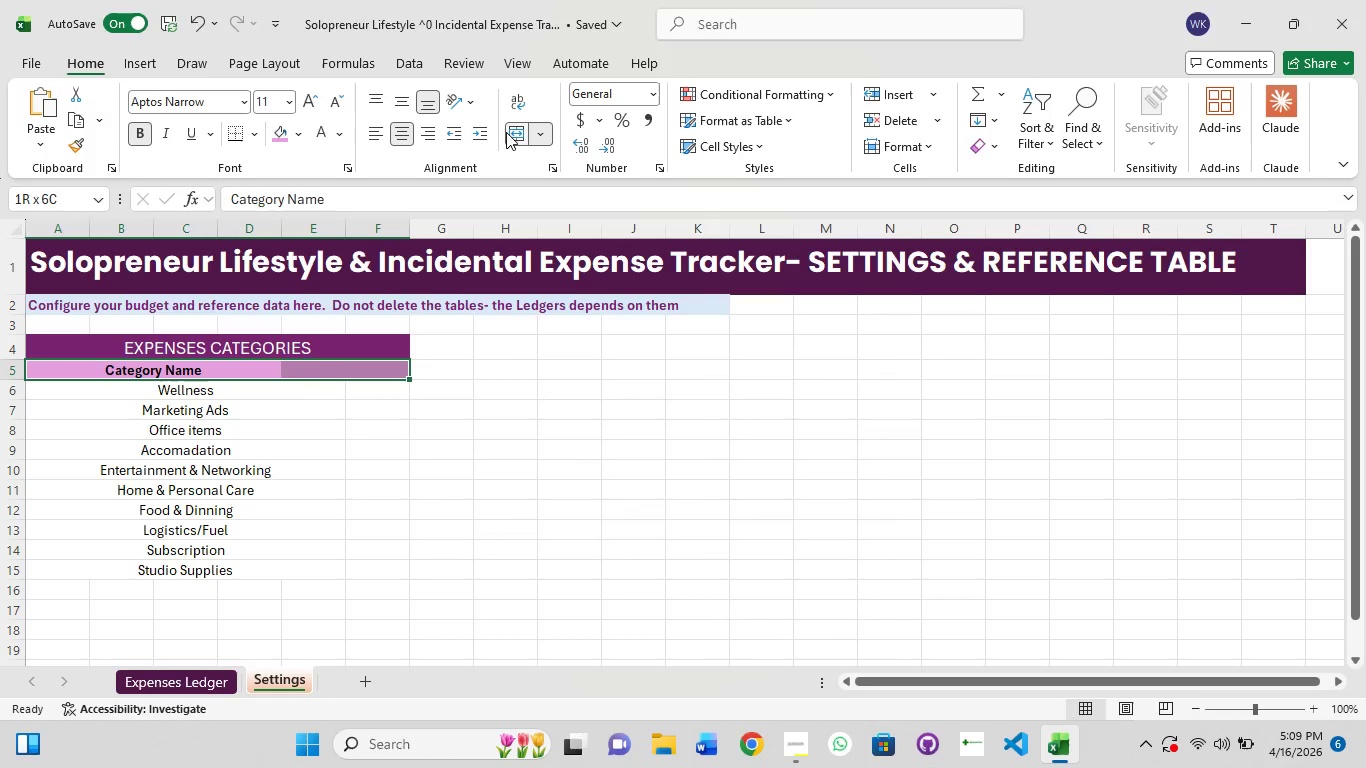 
left_click([509, 136])
 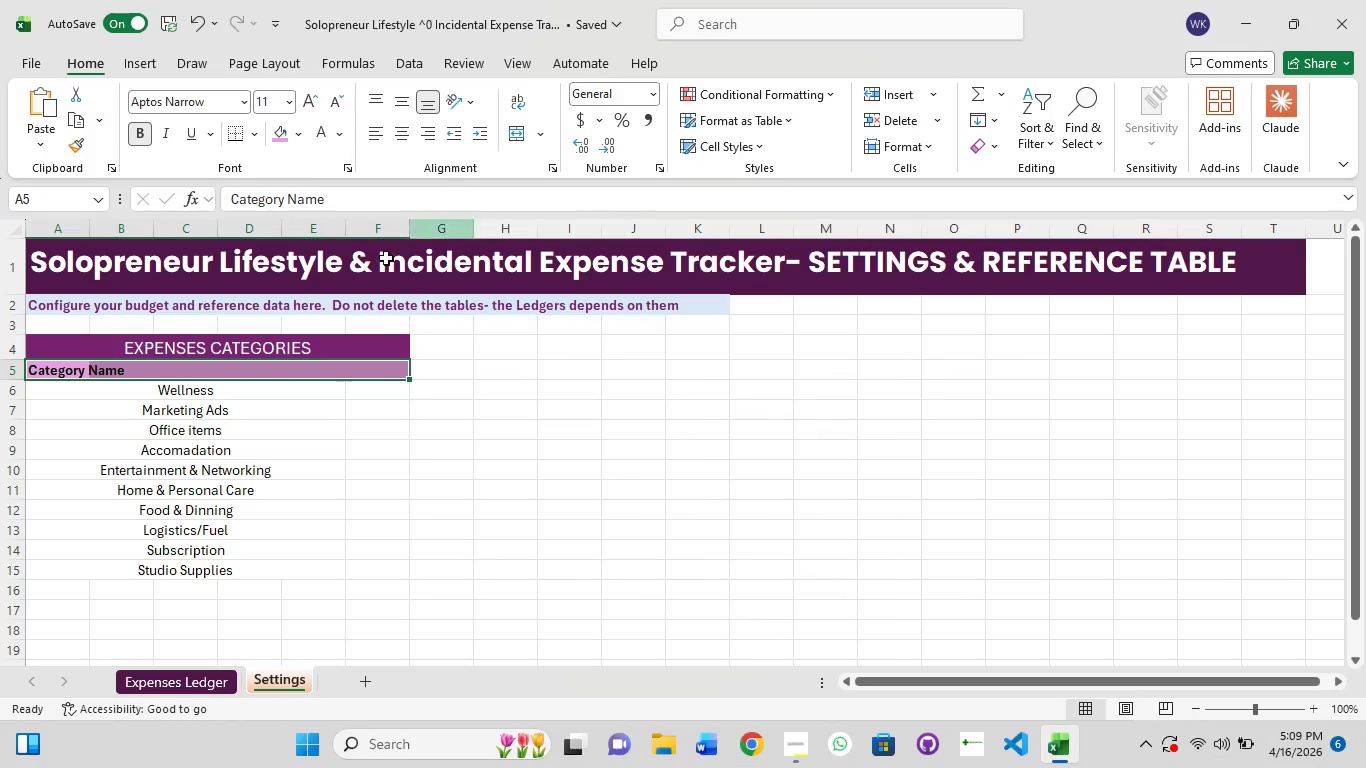 
key(Control+1)
 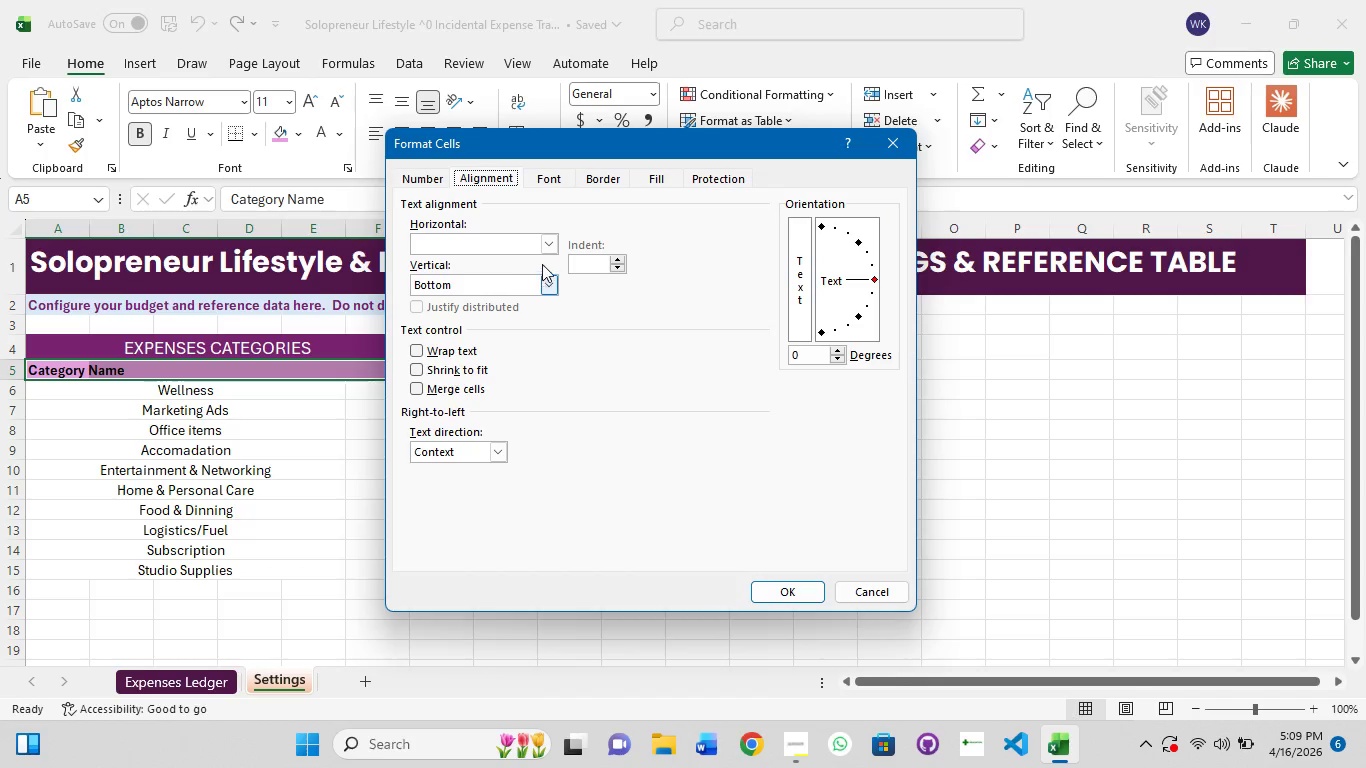 
left_click([546, 245])
 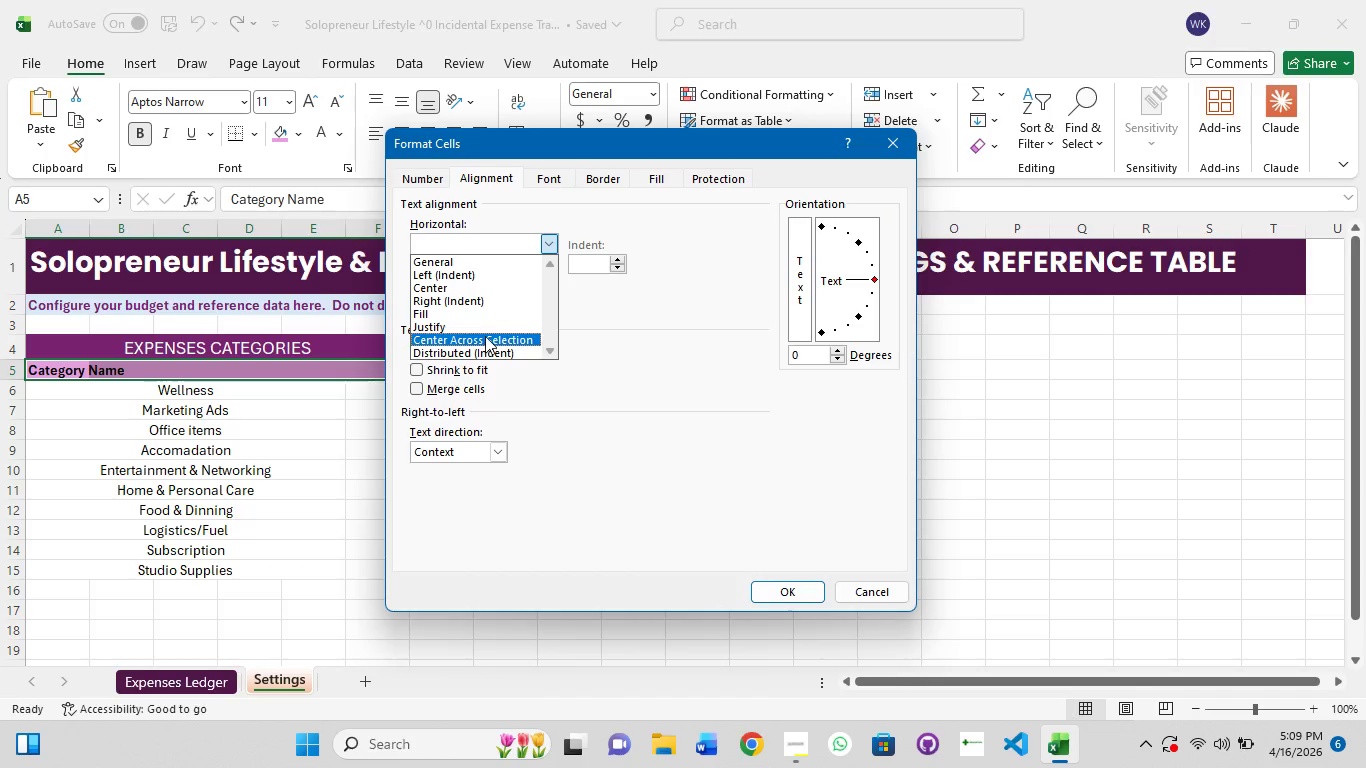 
left_click([485, 336])
 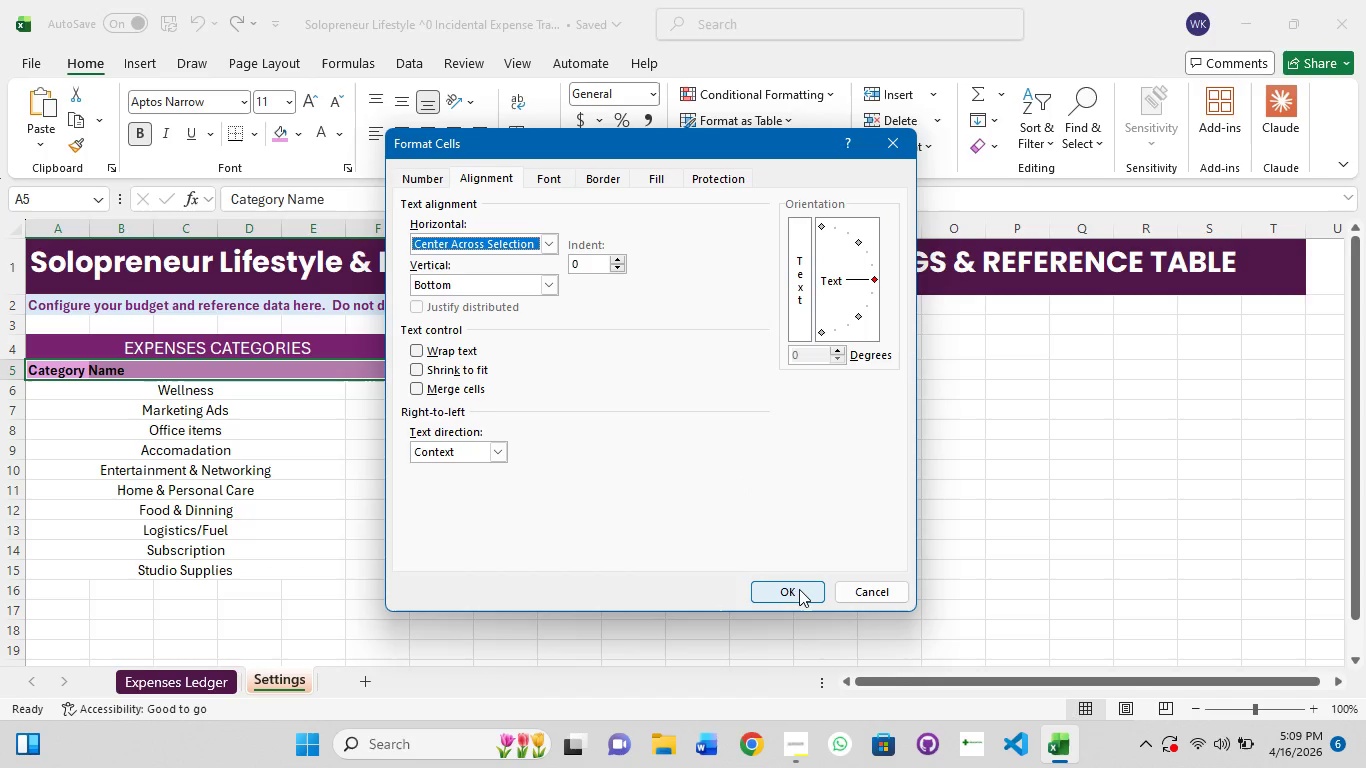 
left_click([797, 588])
 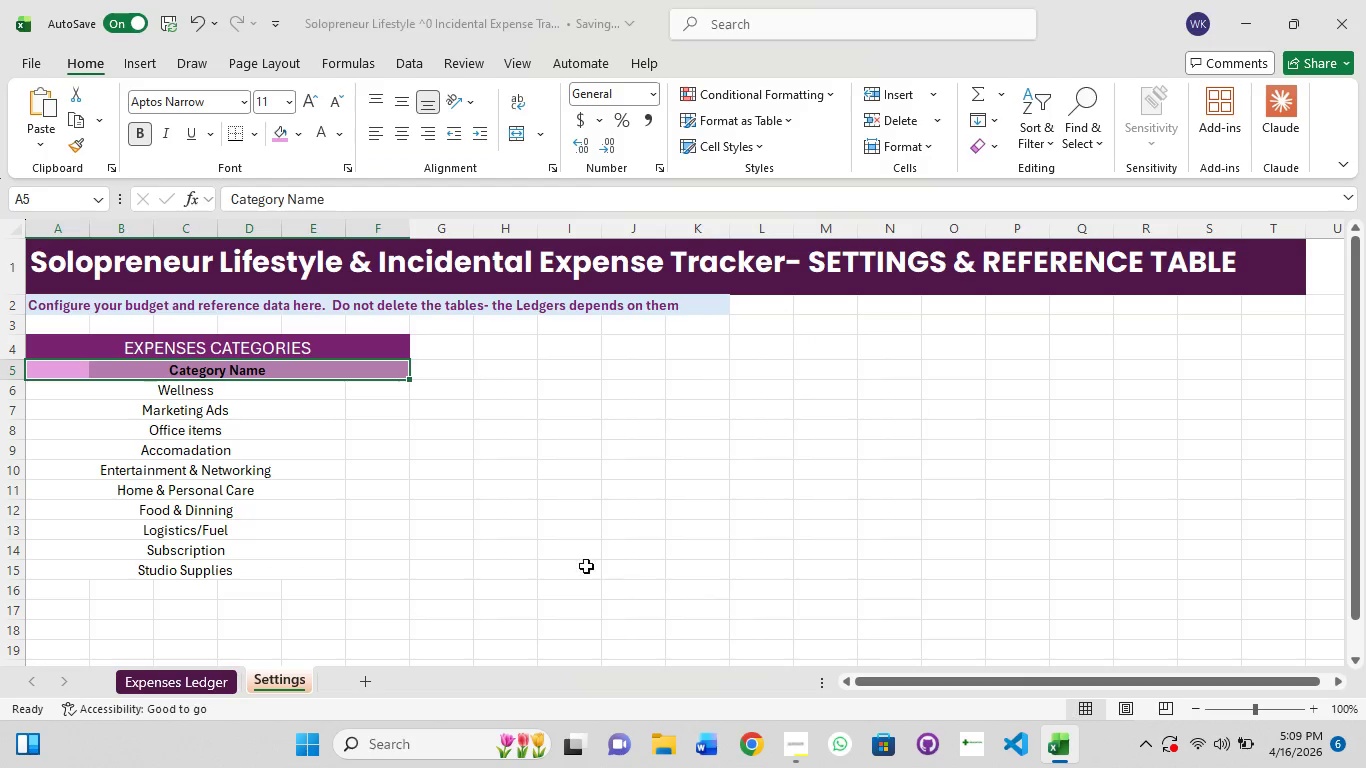 
left_click([554, 521])
 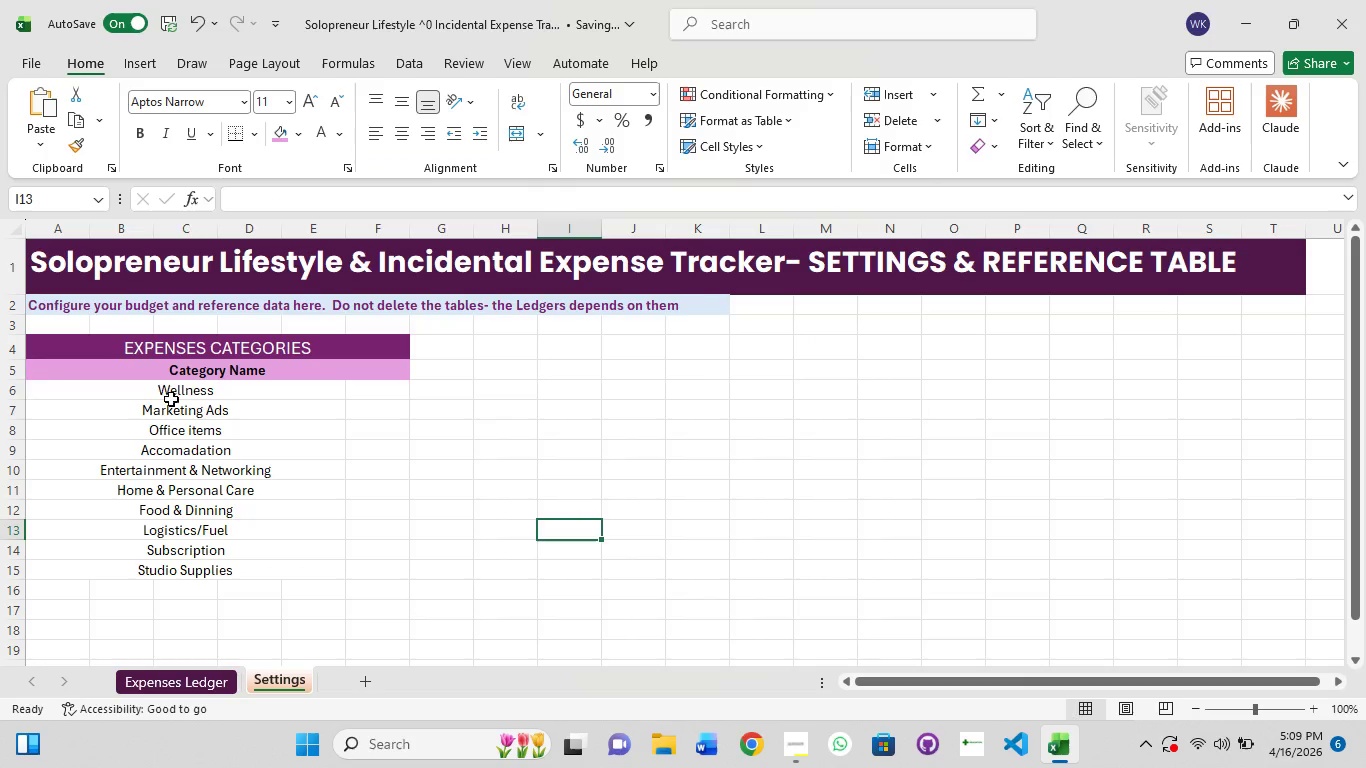 
left_click([166, 393])
 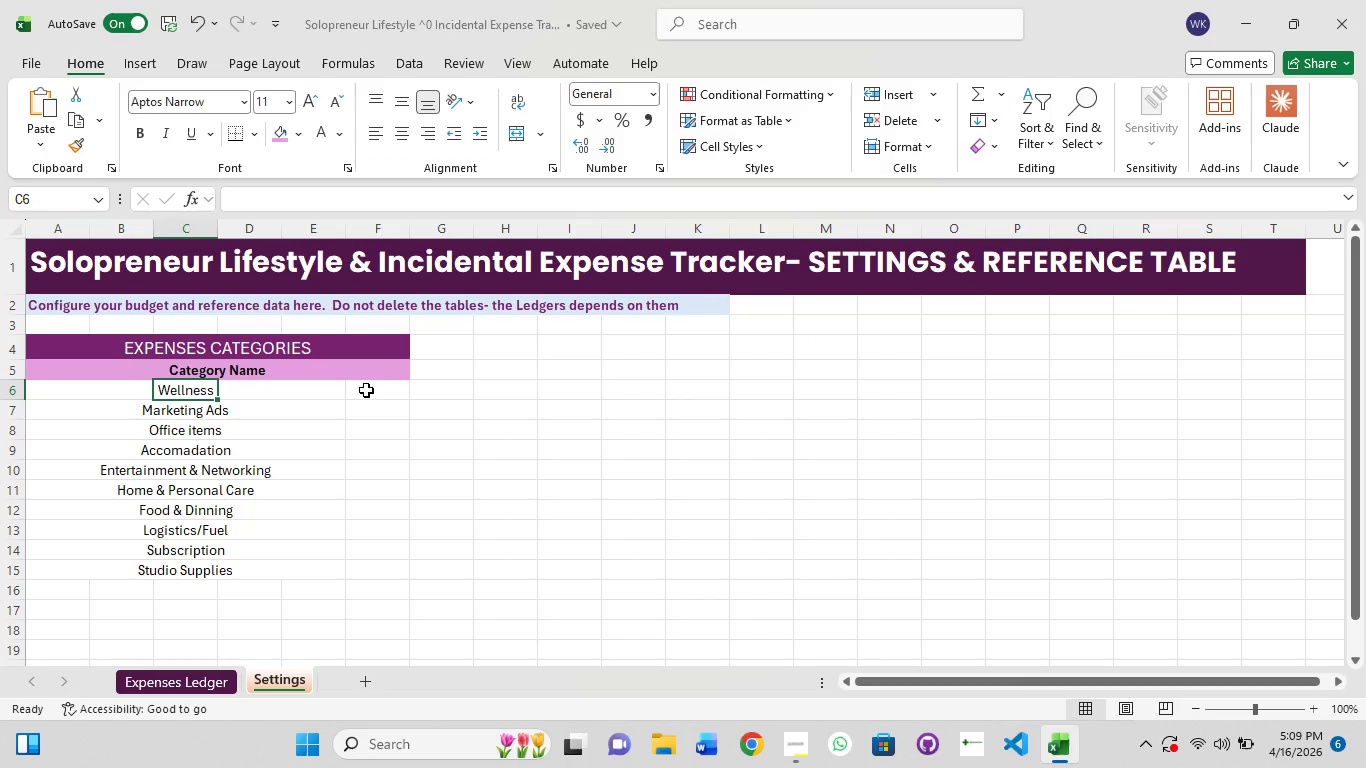 
left_click([389, 389])
 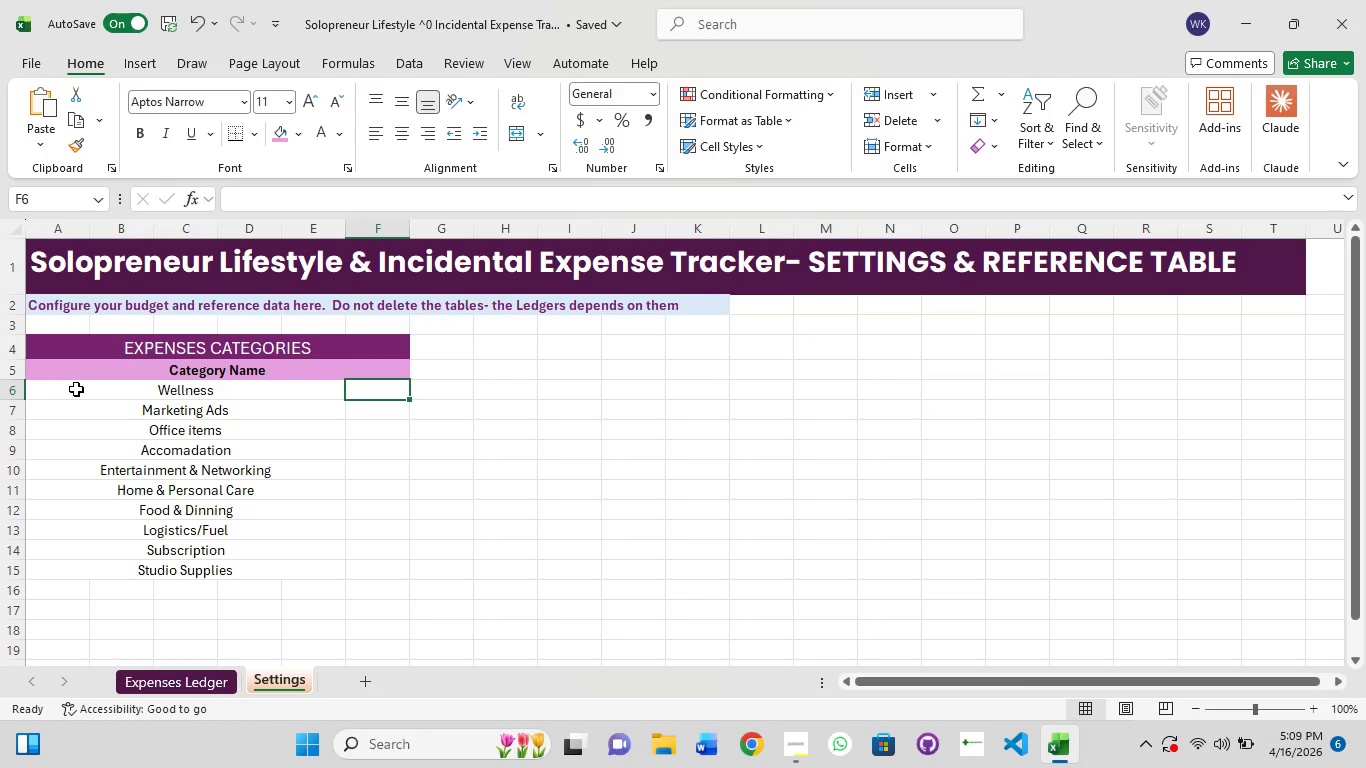 
hold_key(key=ShiftLeft, duration=1.52)
left_click([64, 394])
 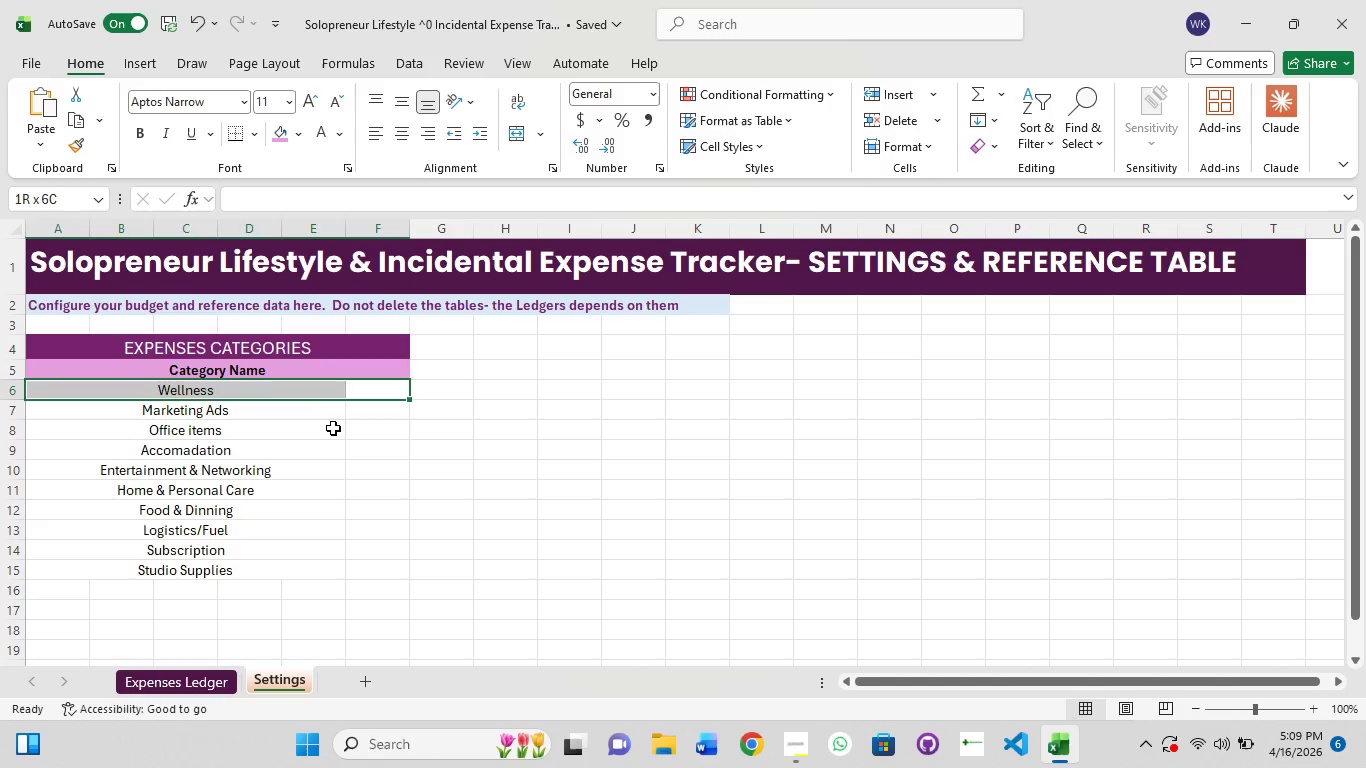 
left_click([333, 430])
 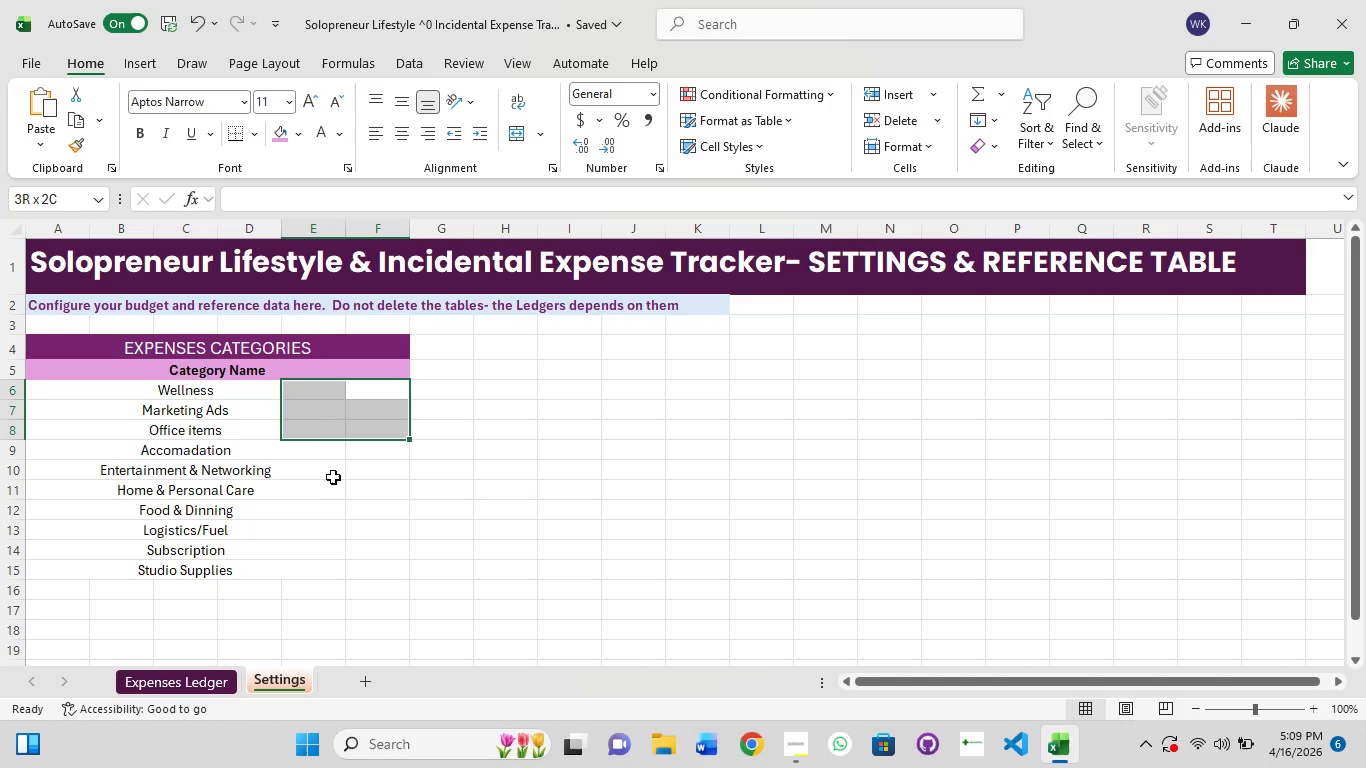 
hold_key(key=ShiftLeft, duration=0.48)
 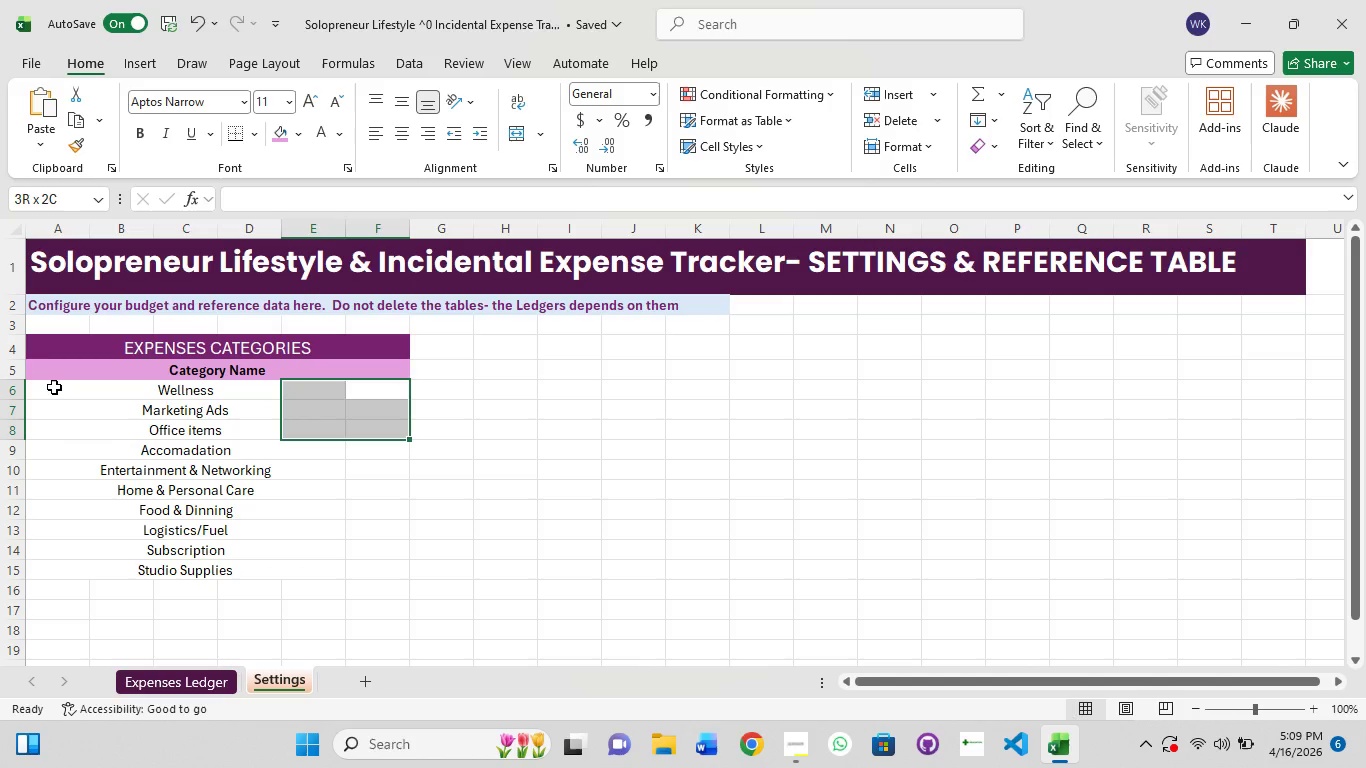 
hold_key(key=ShiftLeft, duration=1.59)
left_click([53, 388])
 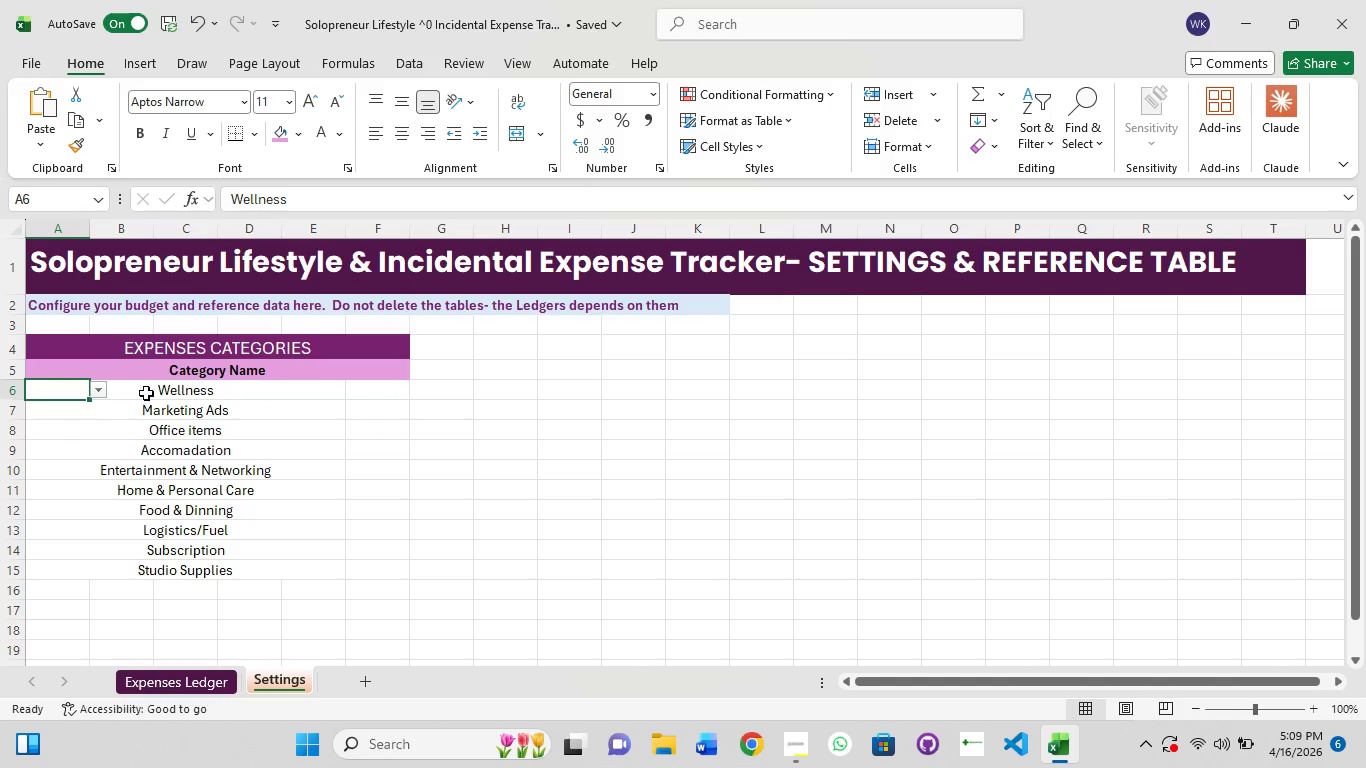 
hold_key(key=ShiftLeft, duration=1.51)
left_click([248, 399])
 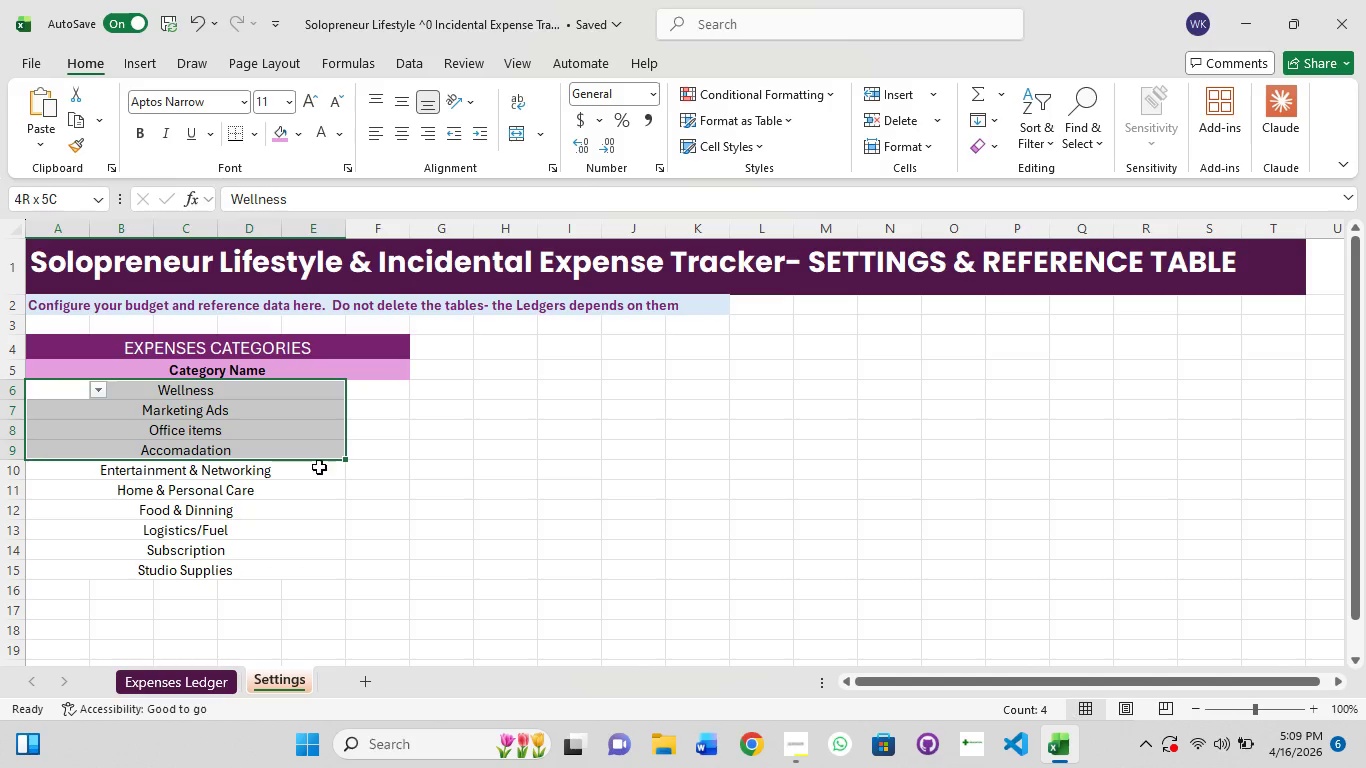 
left_click([359, 480])
 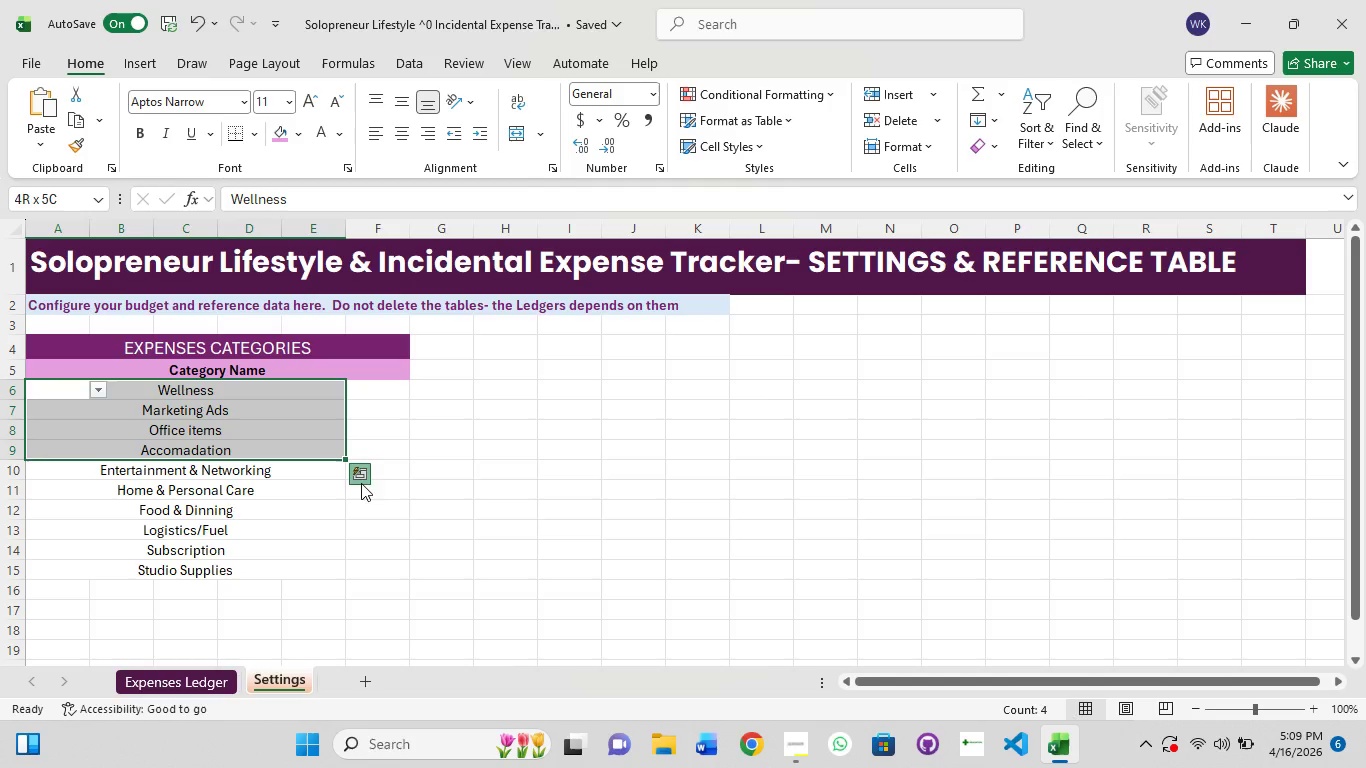 
hold_key(key=ShiftLeft, duration=1.5)
left_click([400, 439])
 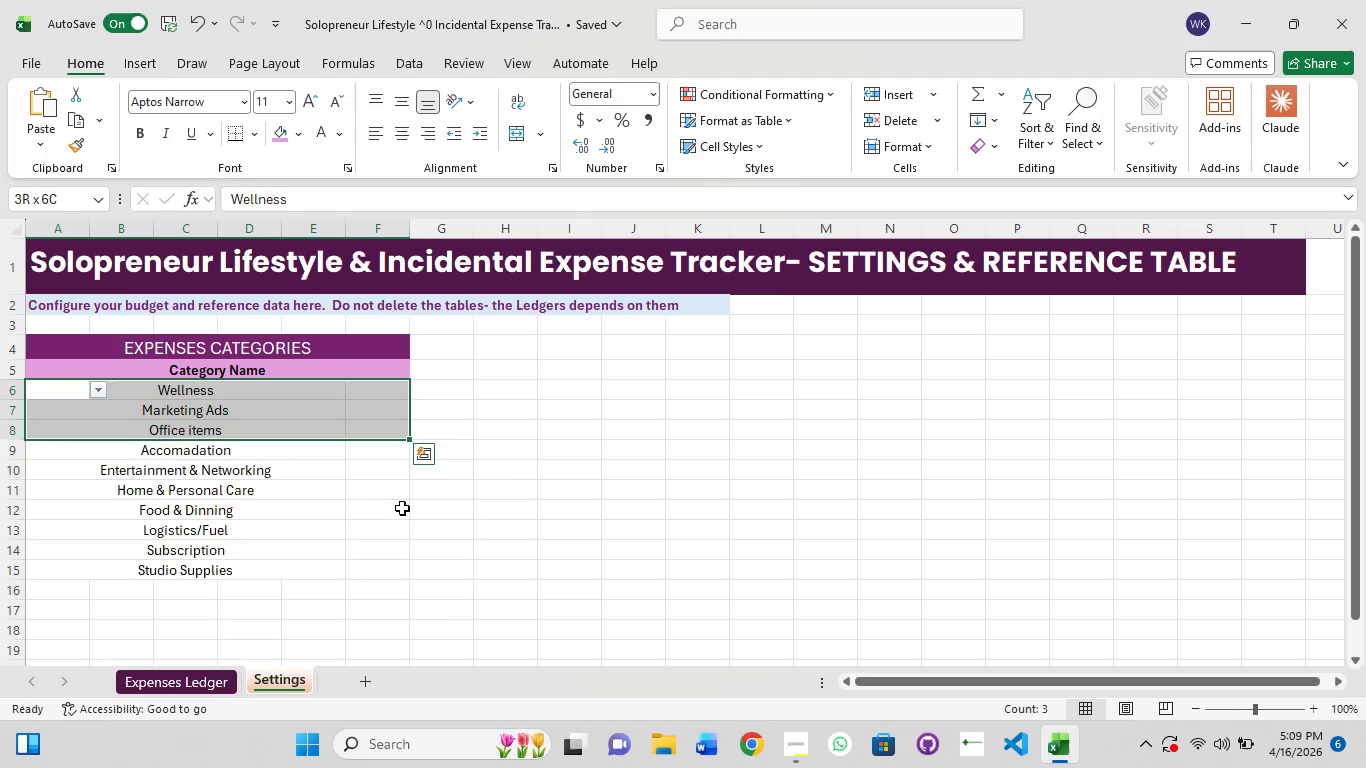 
hold_key(key=ShiftLeft, duration=1.14)
left_click_drag(start_coordinate=[402, 516], to_coordinate=[402, 522])
 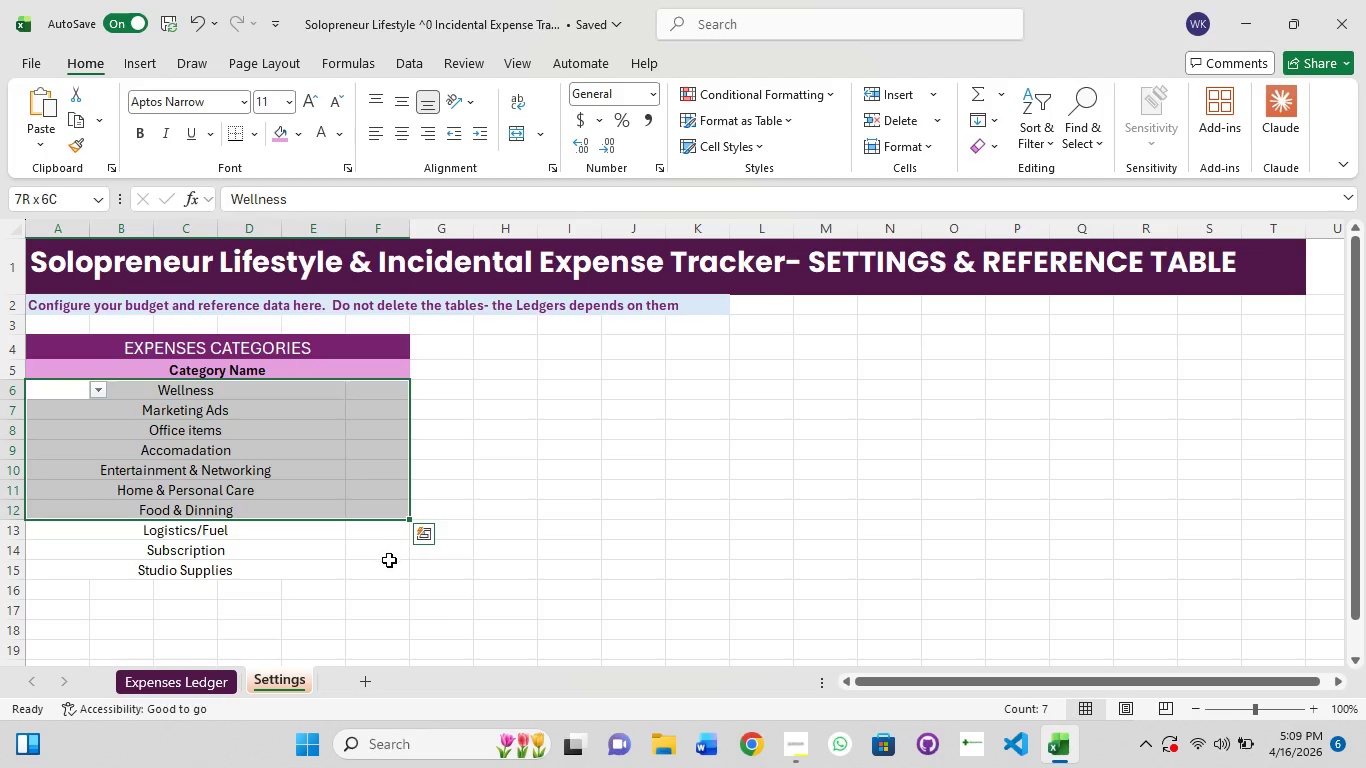 
left_click([389, 560])
 